 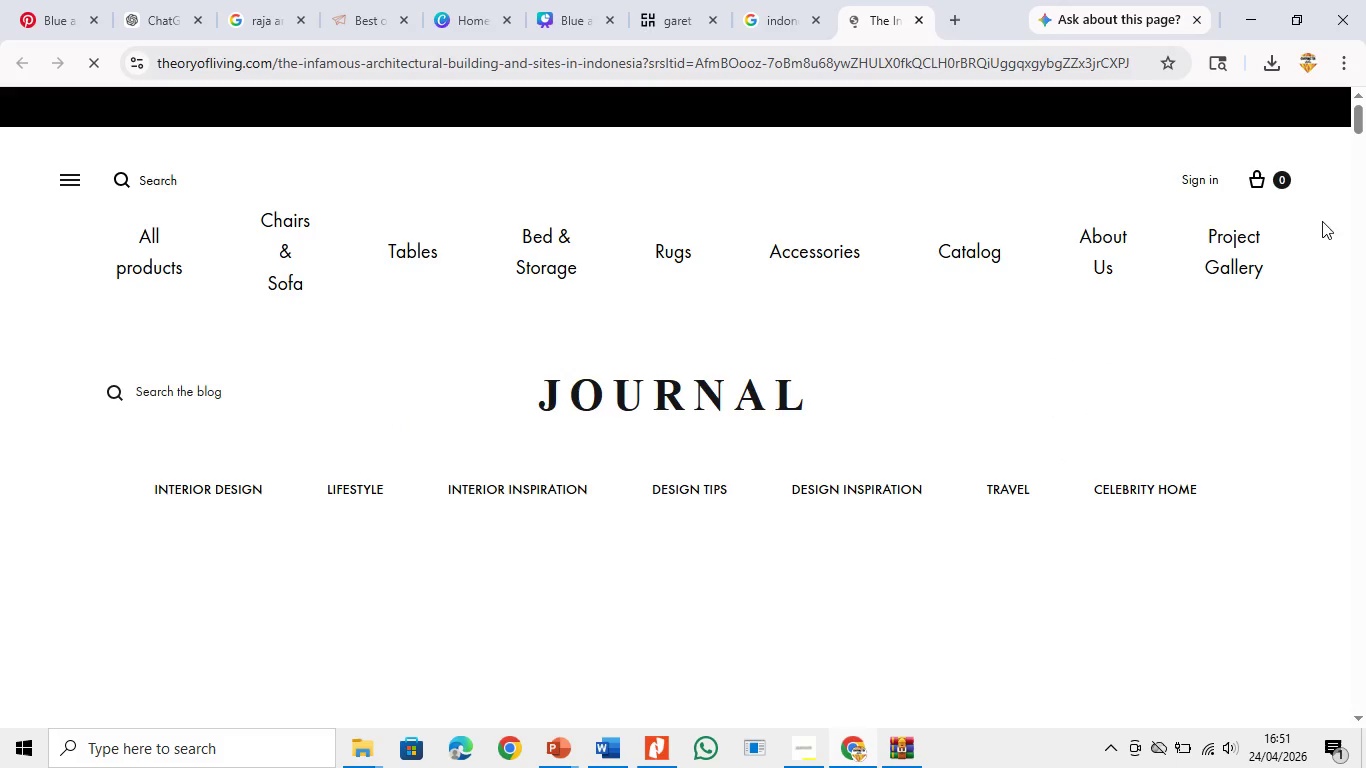 
left_click_drag(start_coordinate=[1356, 125], to_coordinate=[1356, 303])
 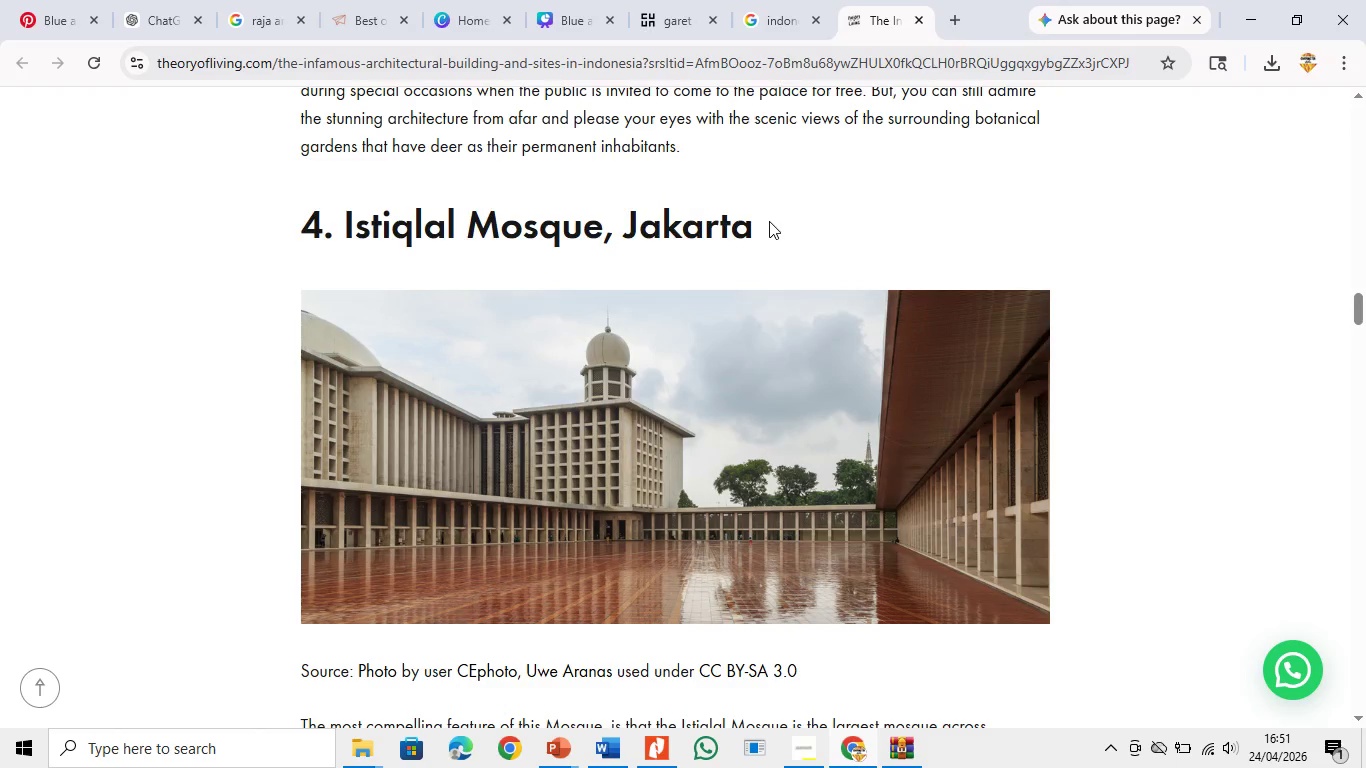 
wait(8.05)
 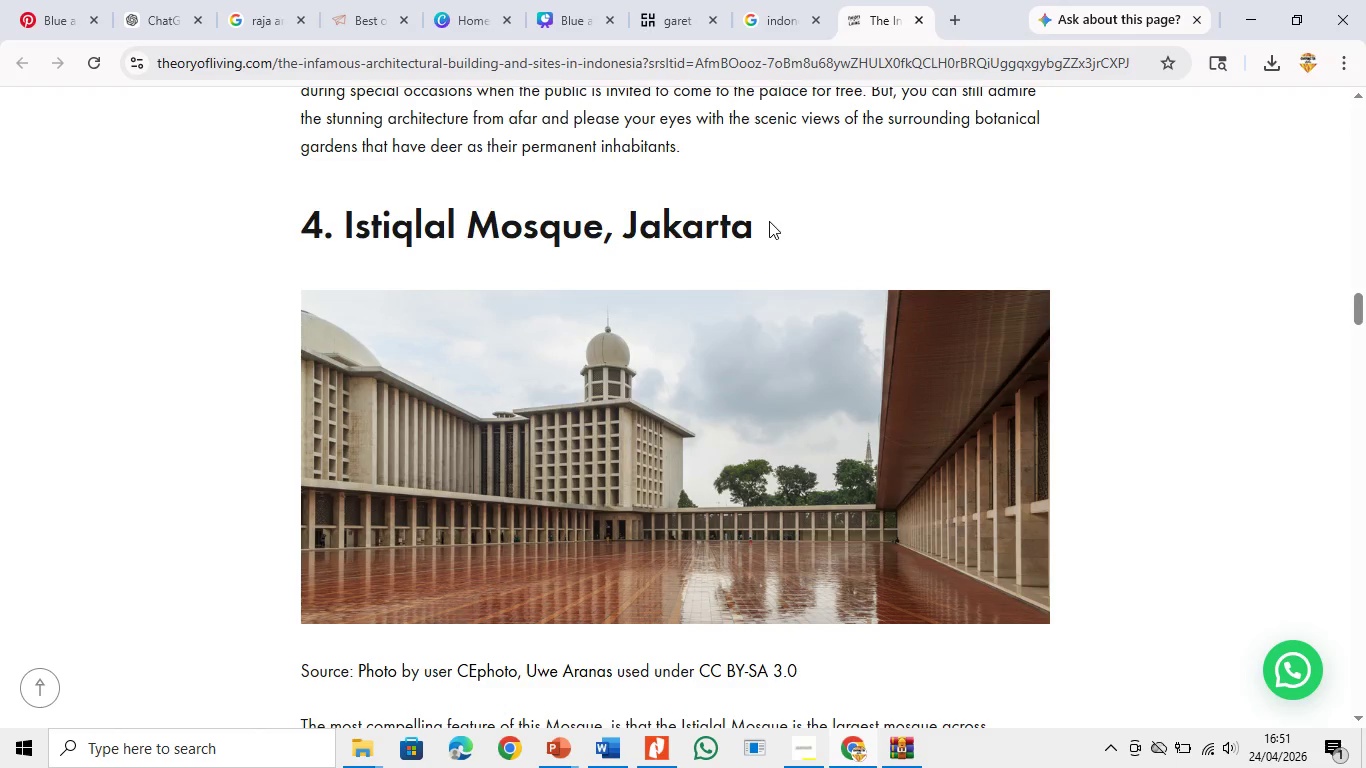 
left_click_drag(start_coordinate=[1360, 313], to_coordinate=[1365, 361])
 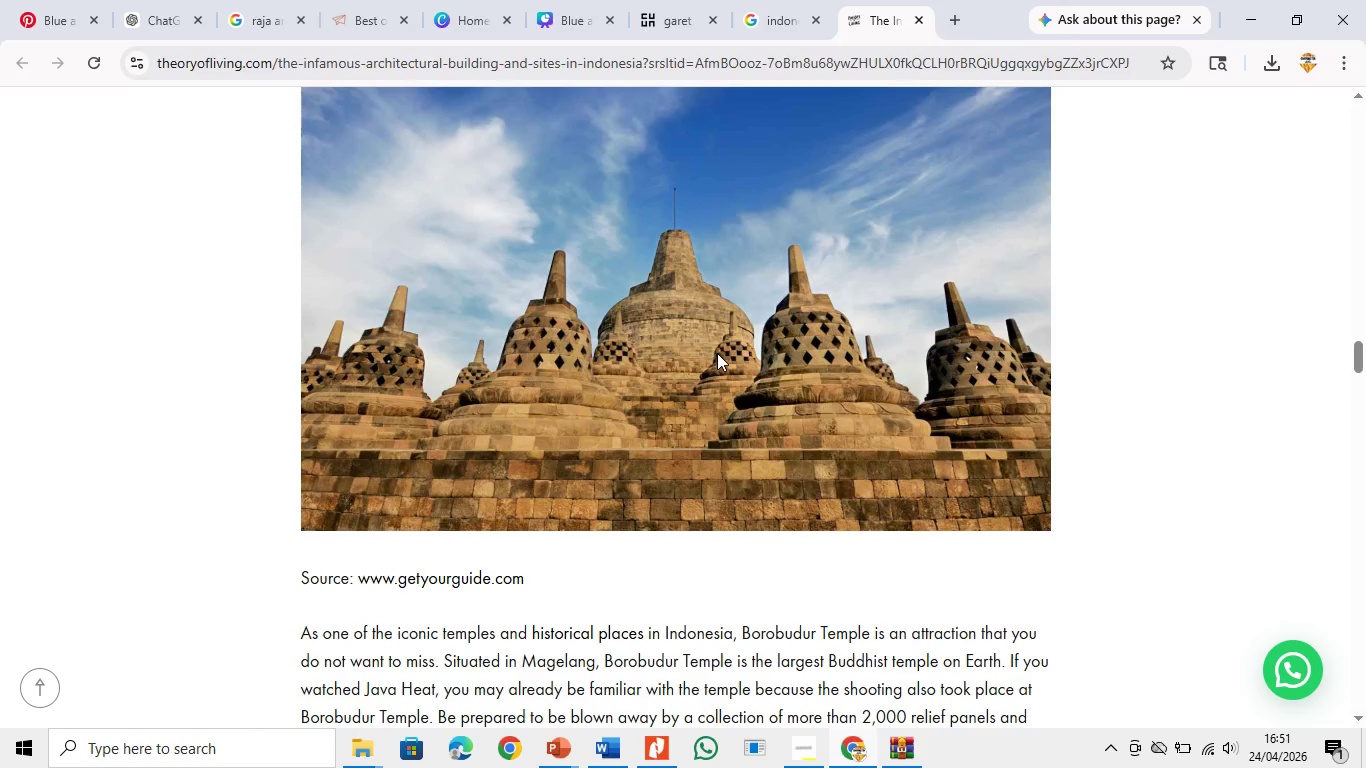 
right_click([717, 353])
 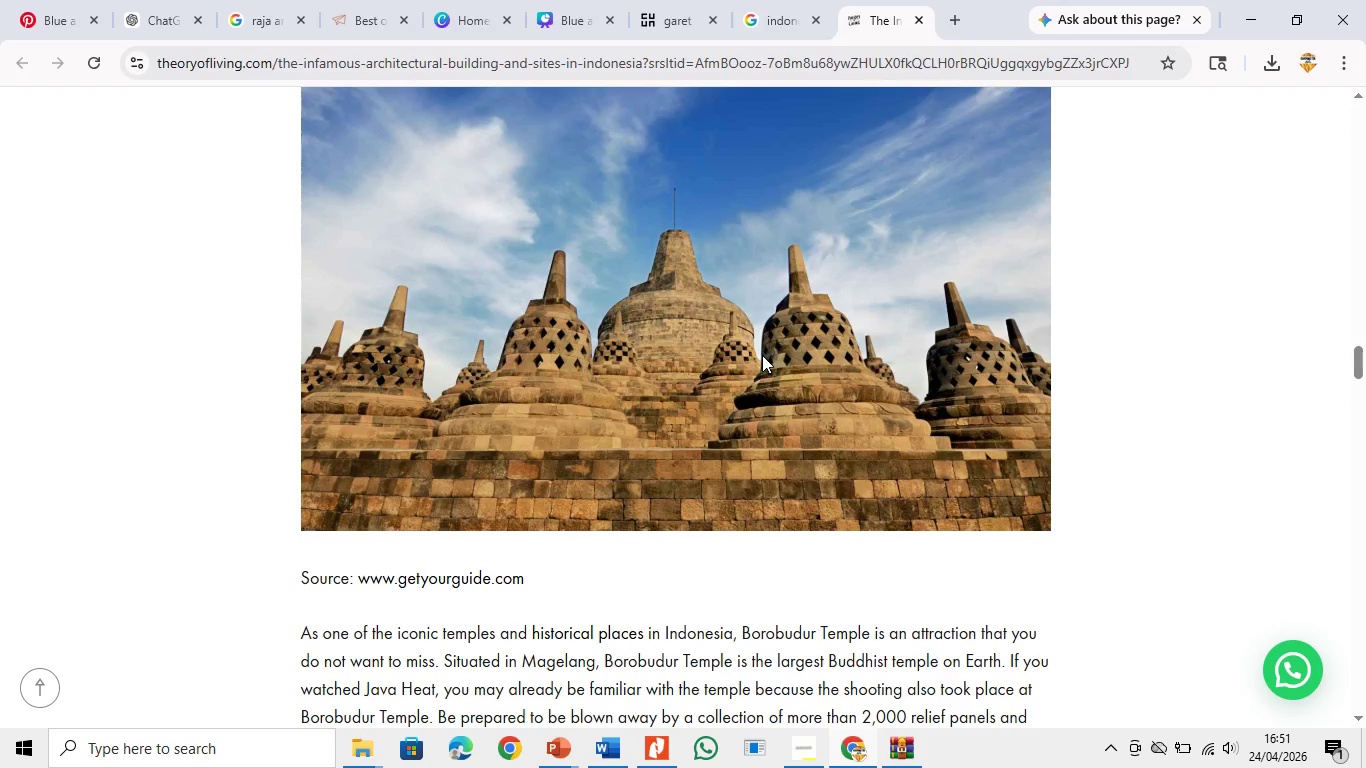 
right_click([765, 343])
 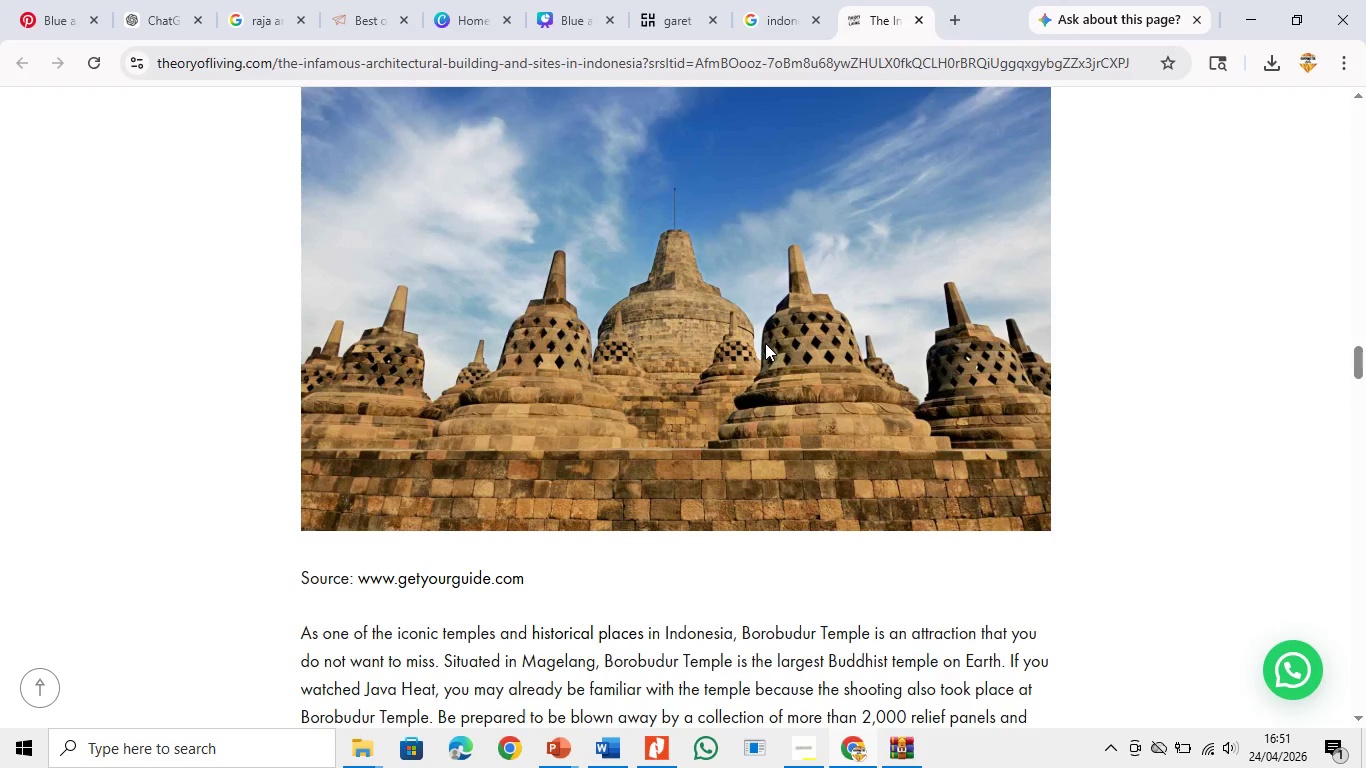 
right_click([765, 343])
 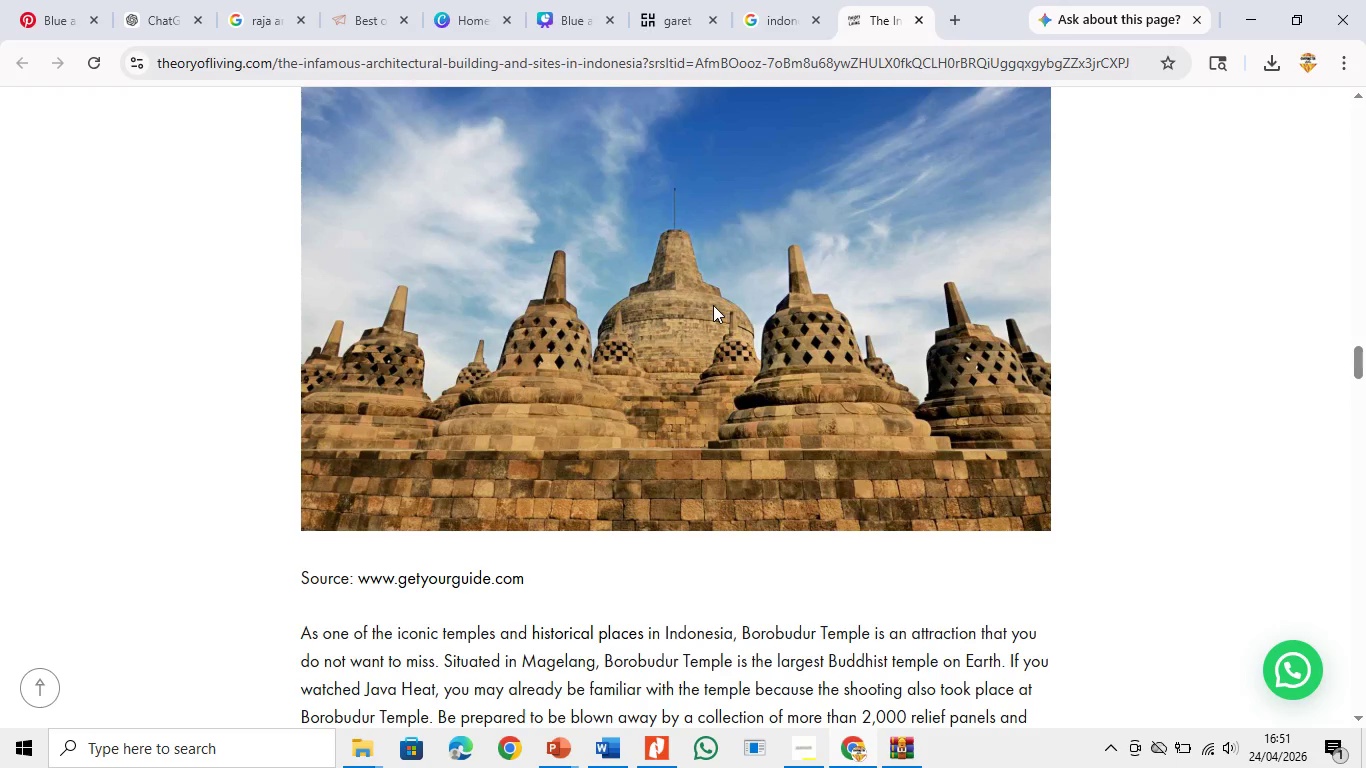 
left_click([713, 305])
 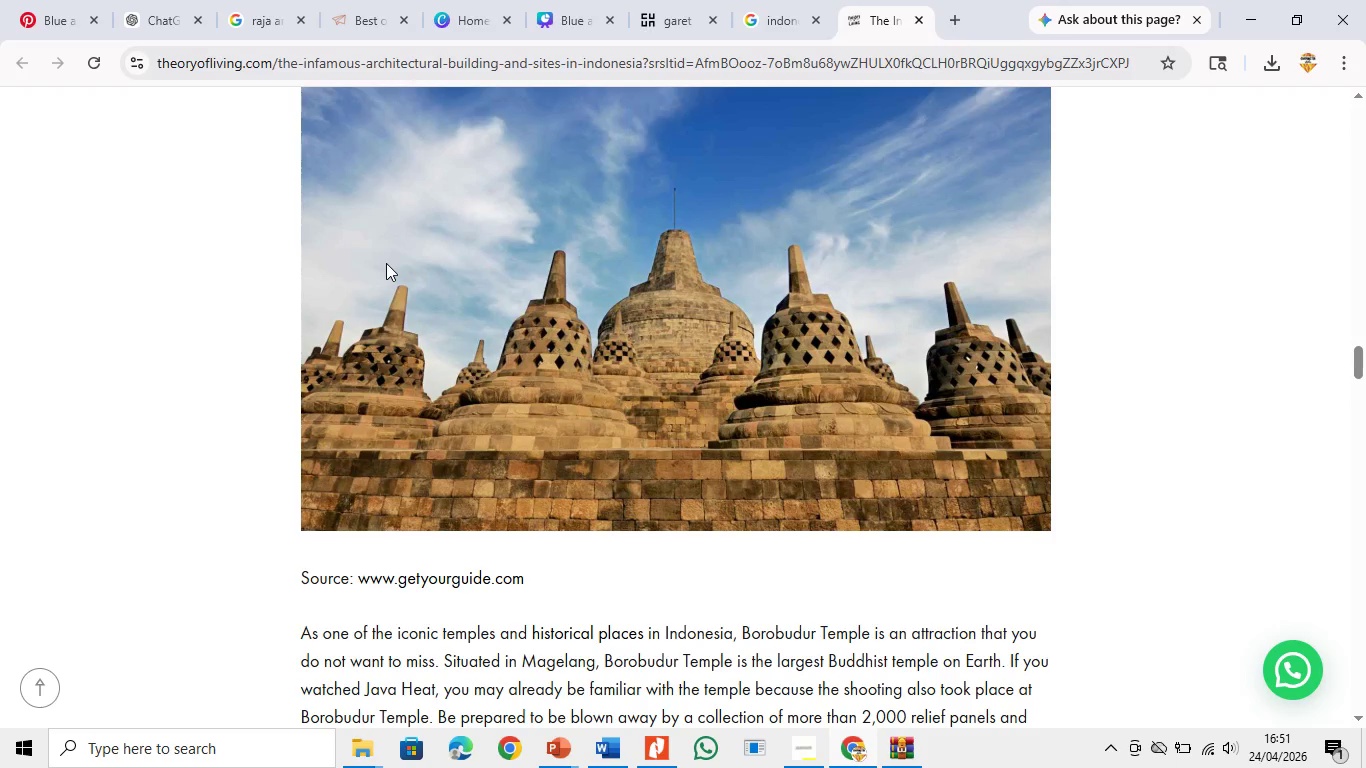 
left_click([386, 263])
 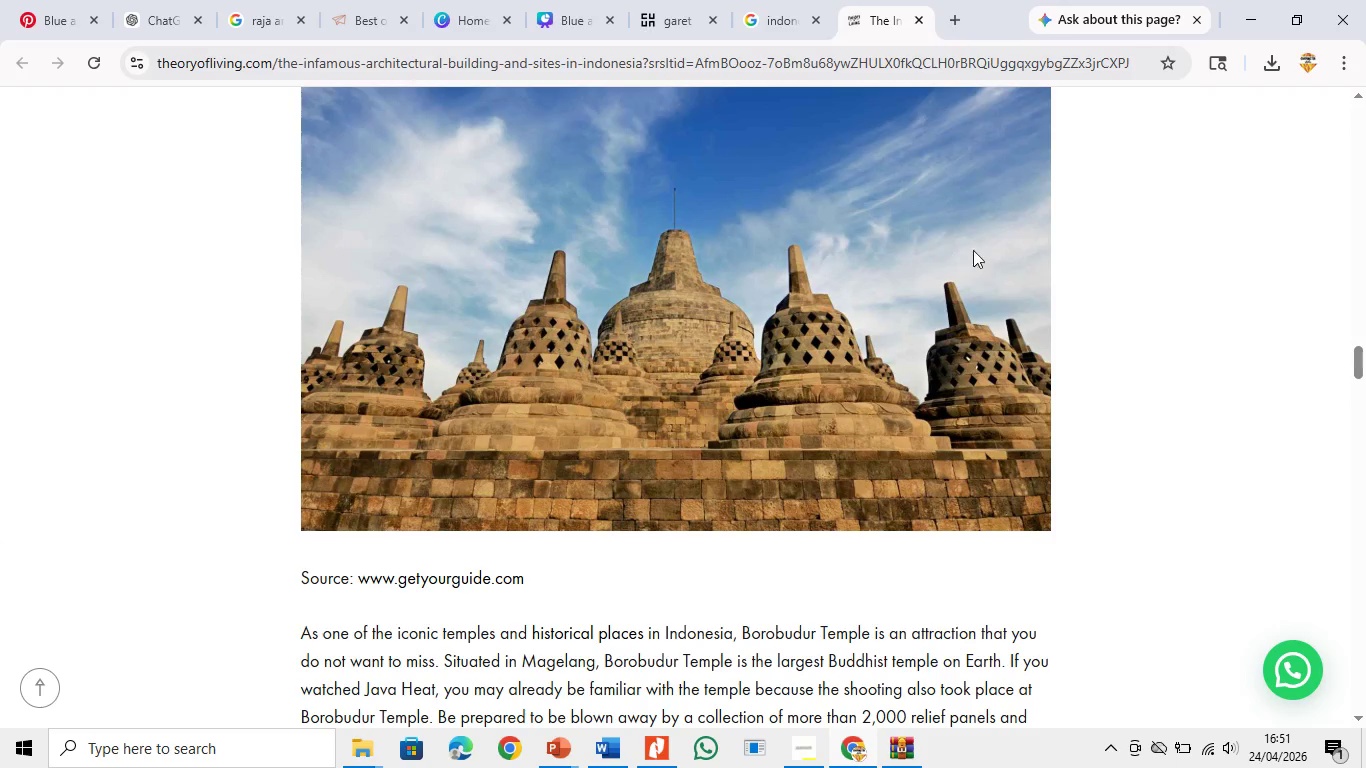 
left_click_drag(start_coordinate=[1365, 358], to_coordinate=[1364, 337])
 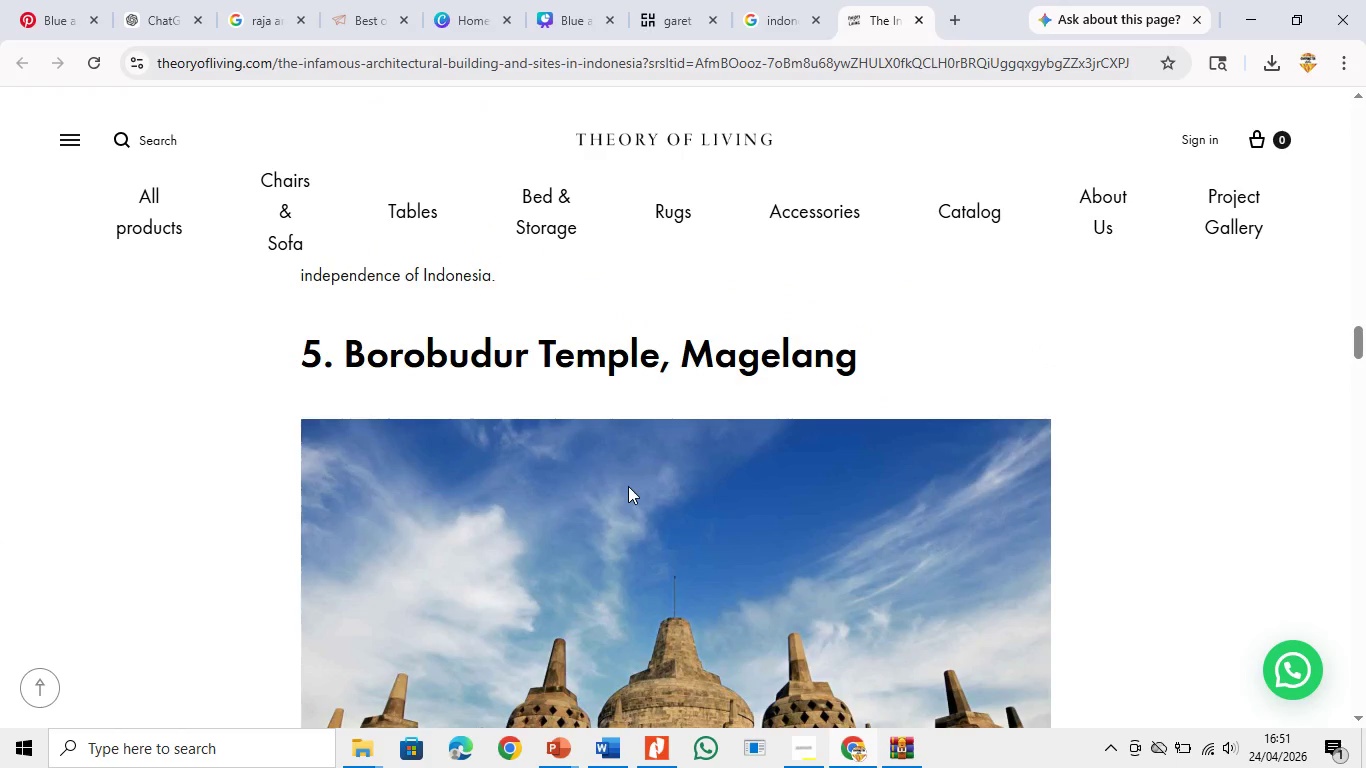 
double_click([628, 486])
 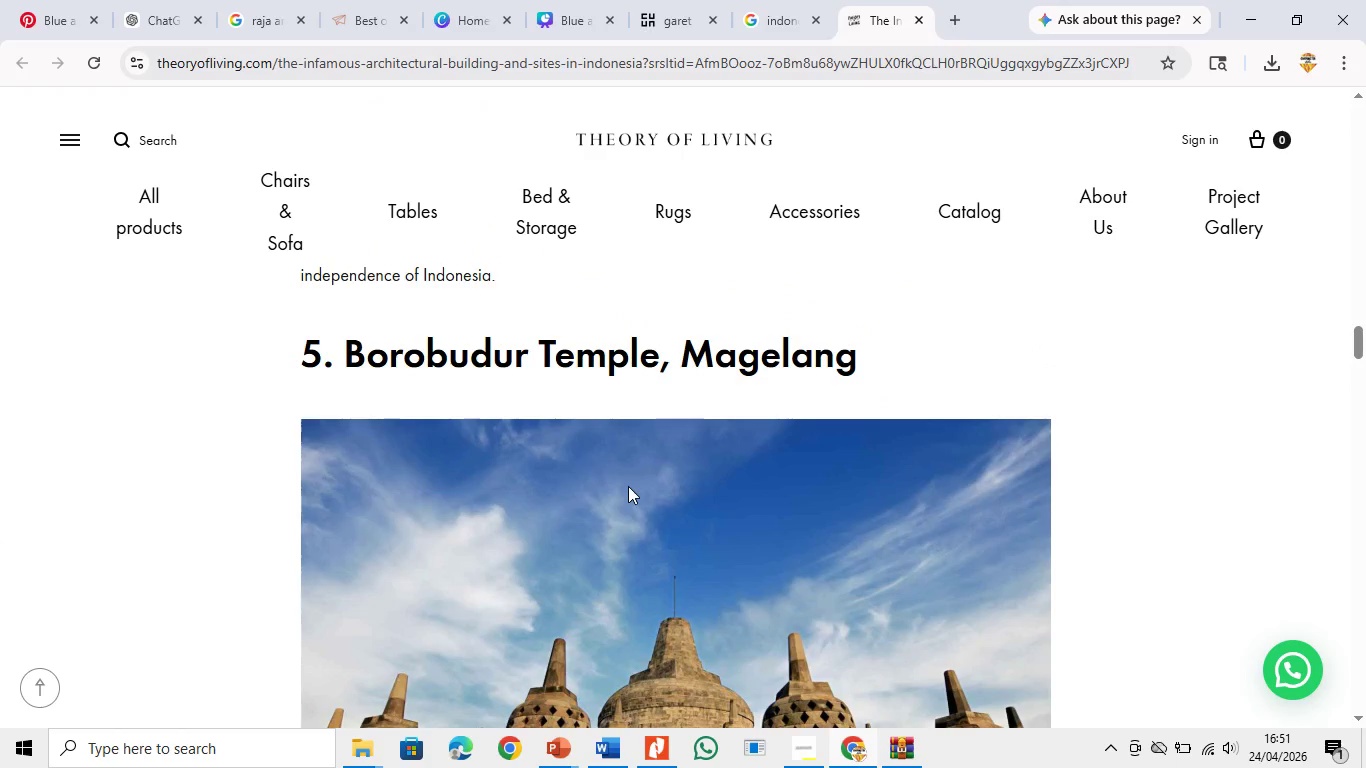 
triple_click([628, 486])
 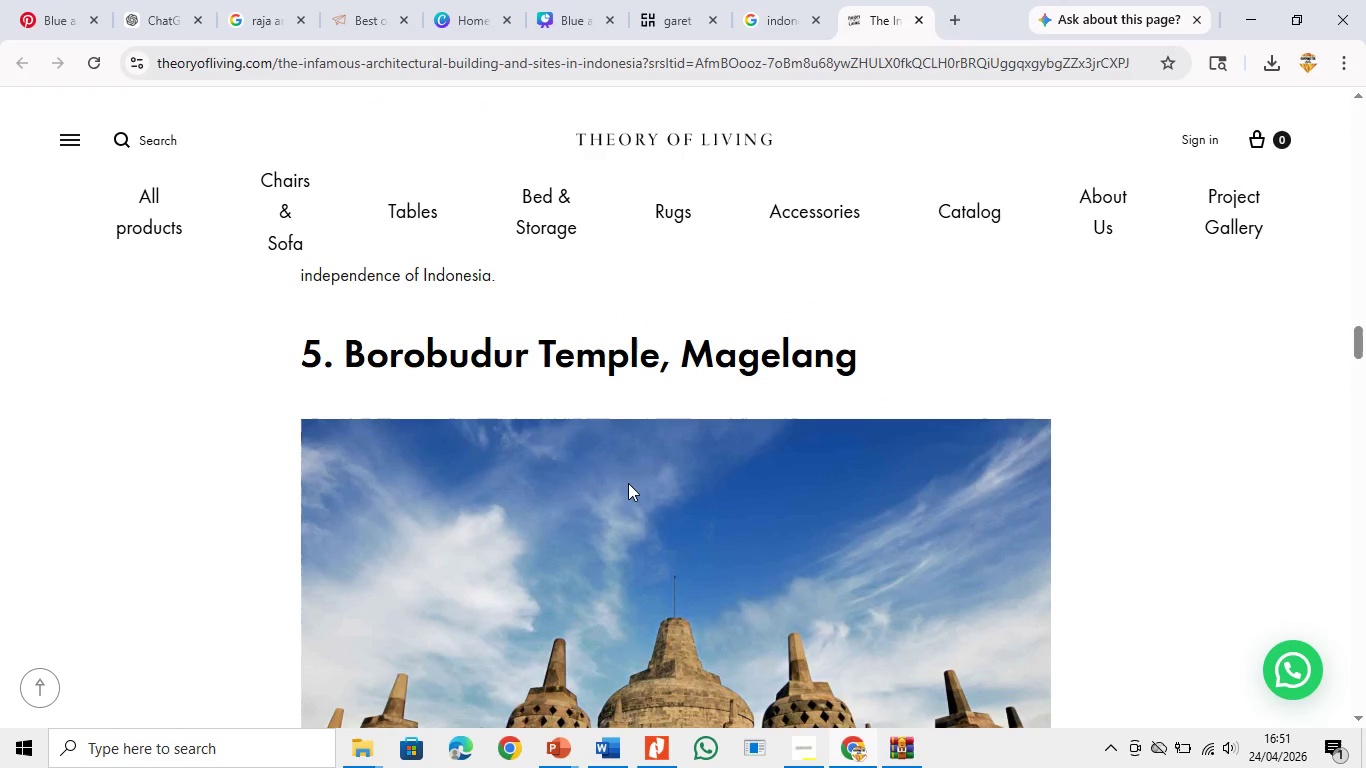 
left_click([628, 483])
 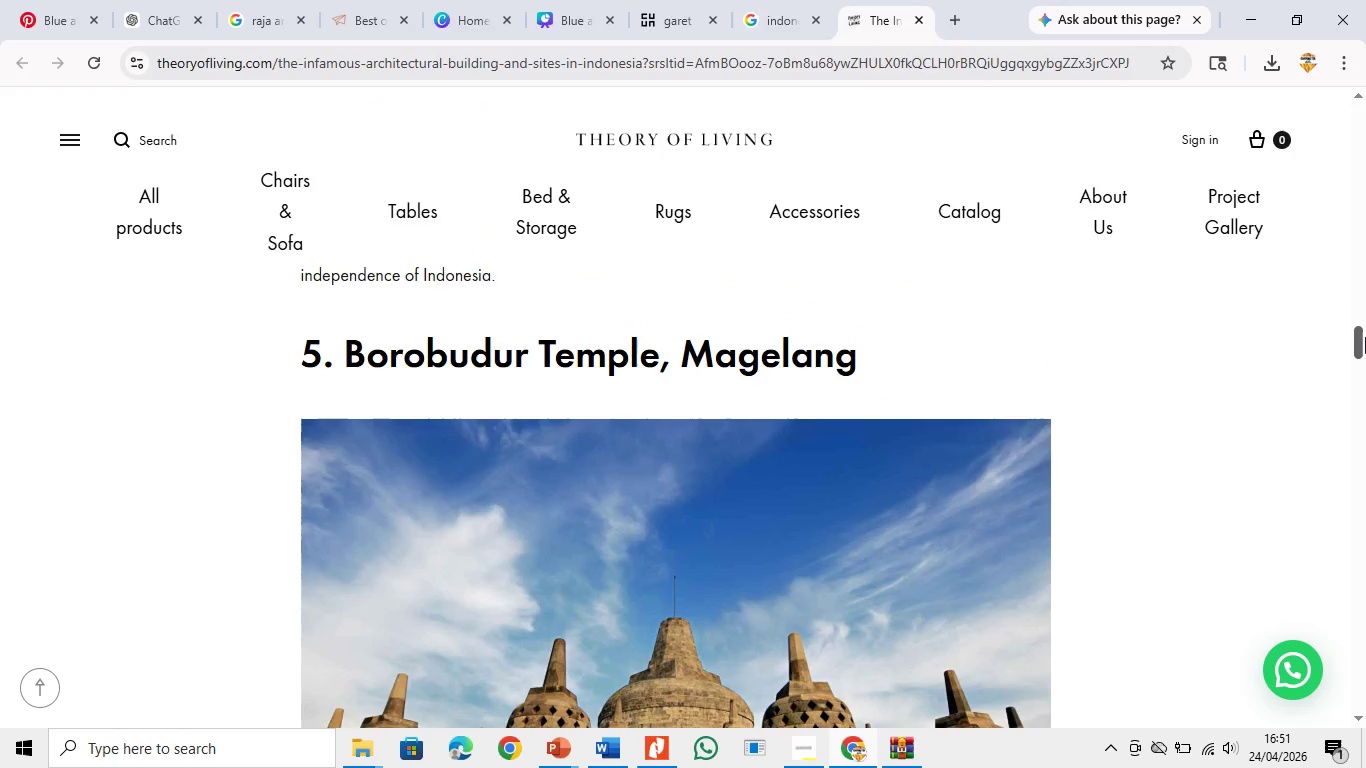 
left_click_drag(start_coordinate=[1365, 339], to_coordinate=[1360, 527])
 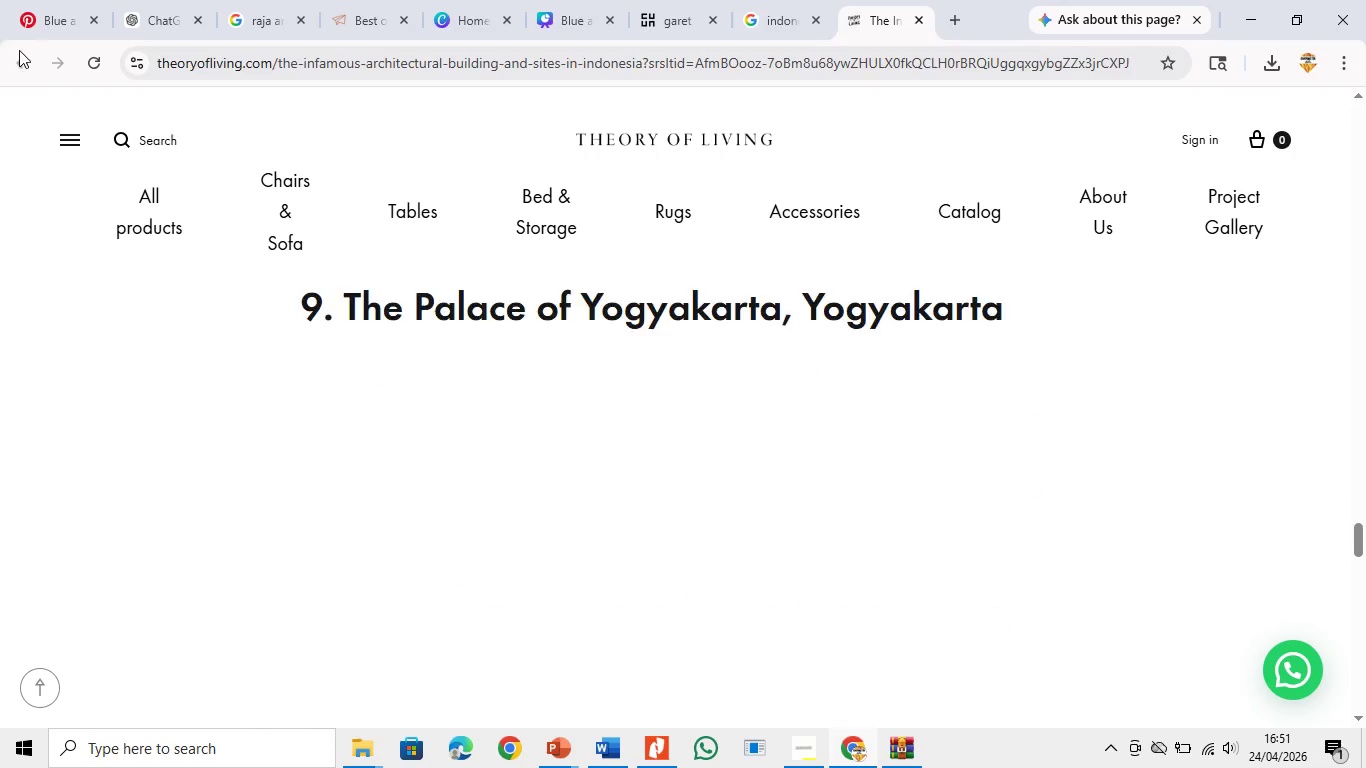 
left_click([19, 51])
 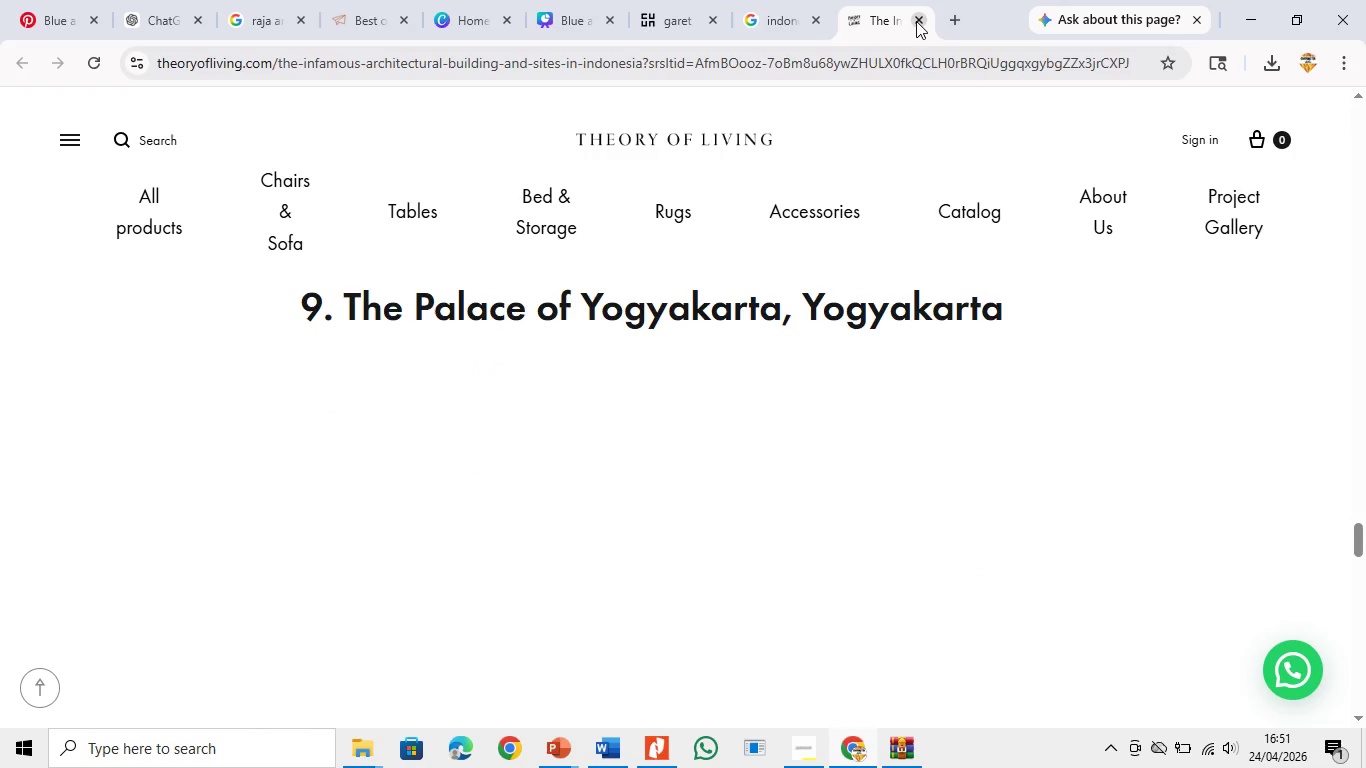 
left_click([916, 21])
 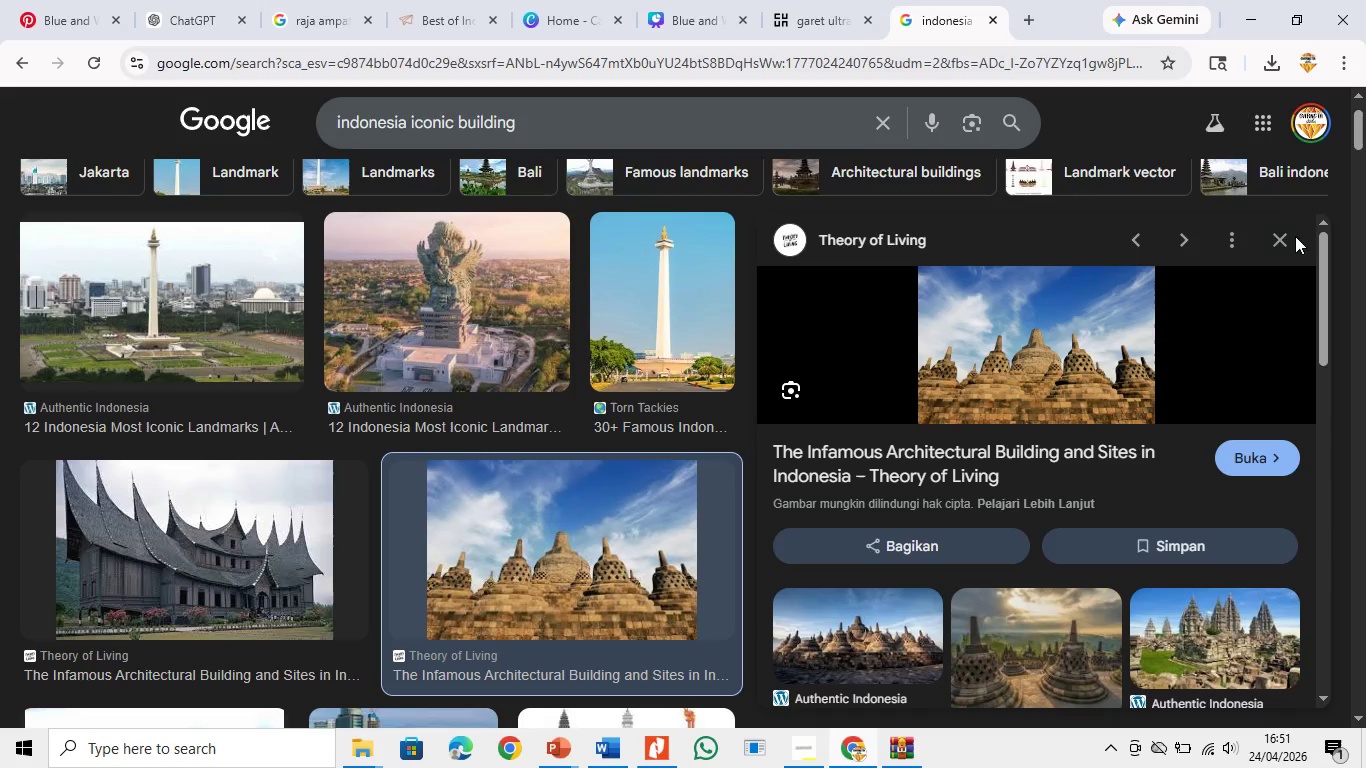 
left_click([1284, 238])
 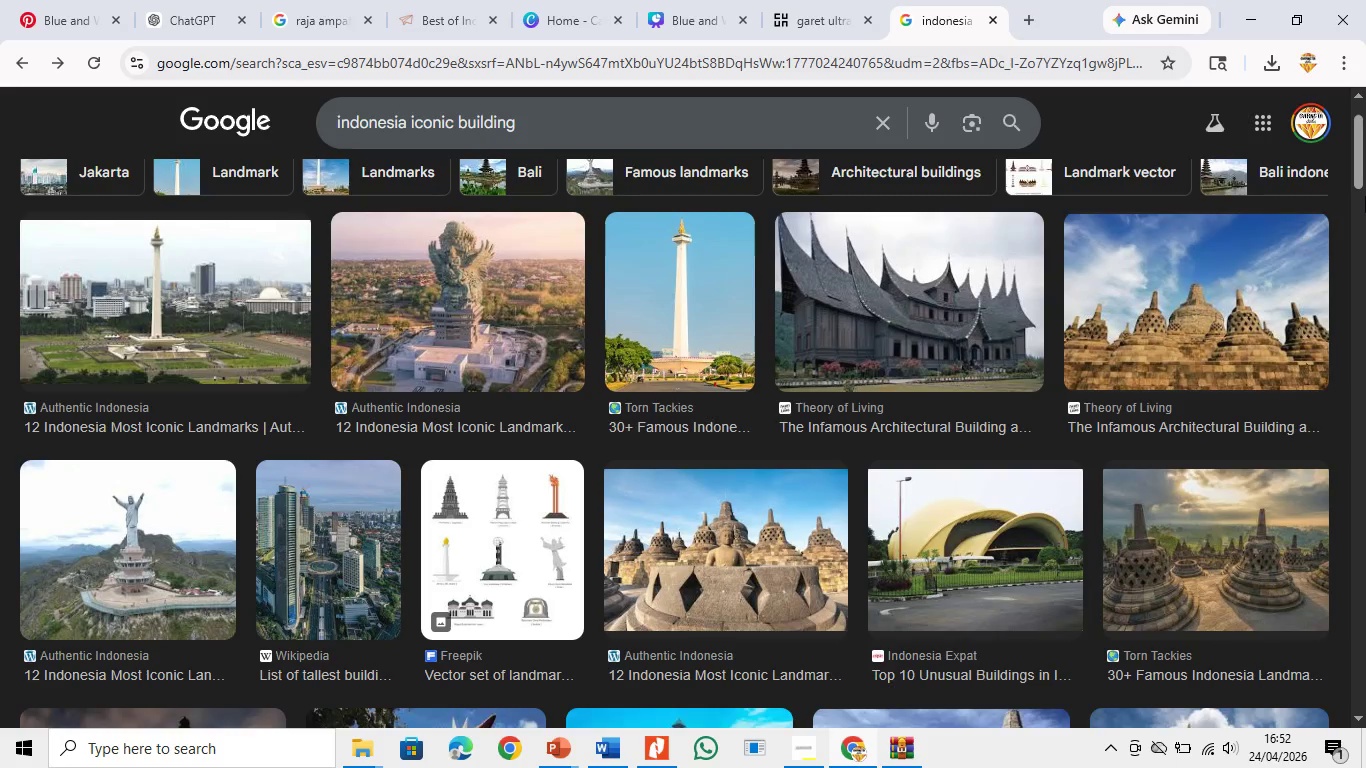 
left_click_drag(start_coordinate=[1364, 152], to_coordinate=[1365, 182])
 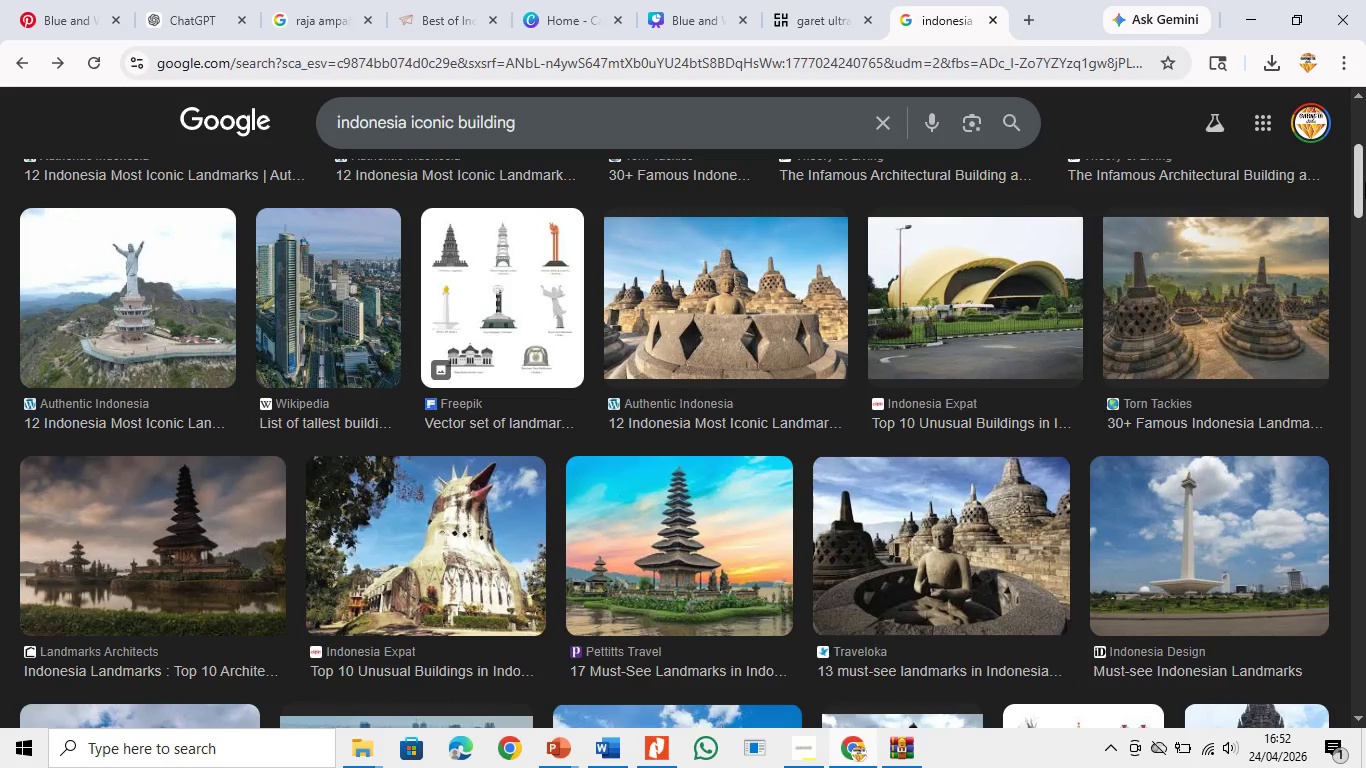 
wait(5.45)
 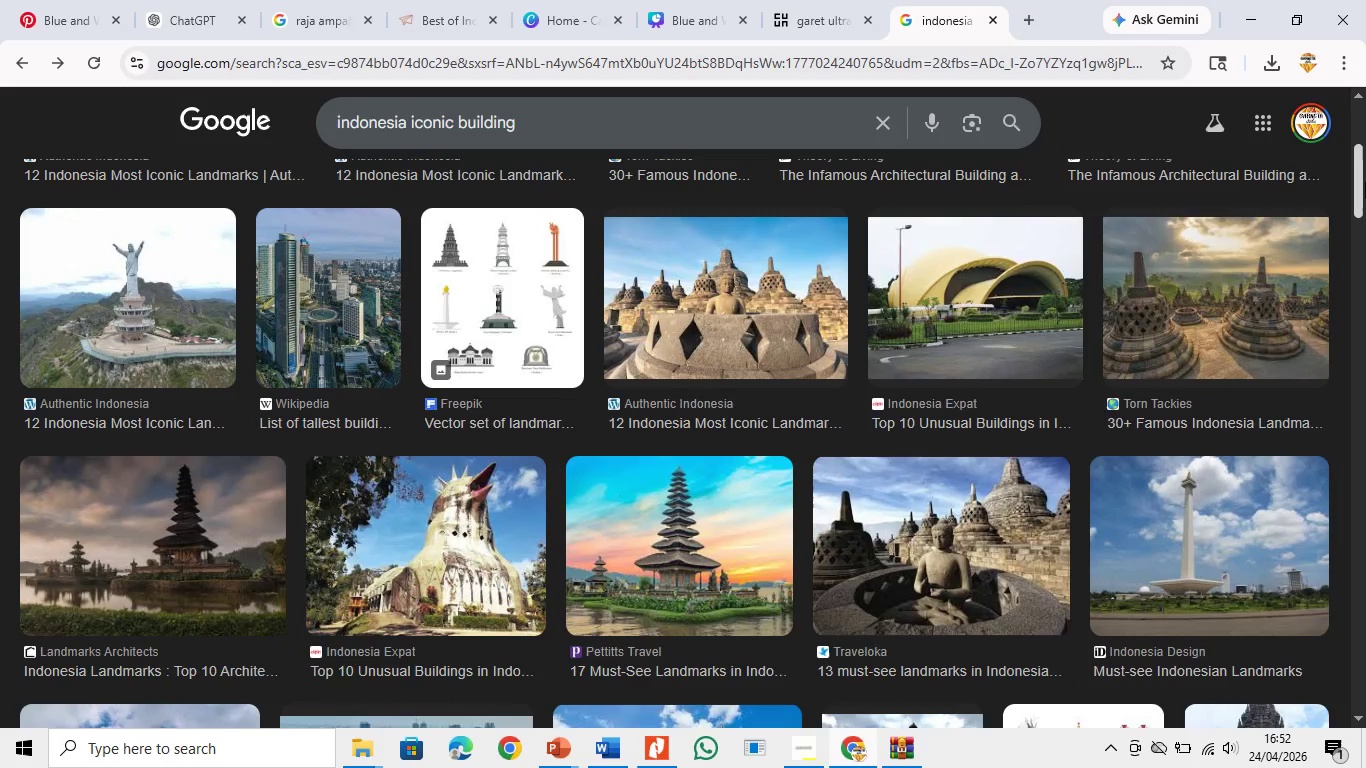 
left_click_drag(start_coordinate=[1365, 182], to_coordinate=[1365, 507])
 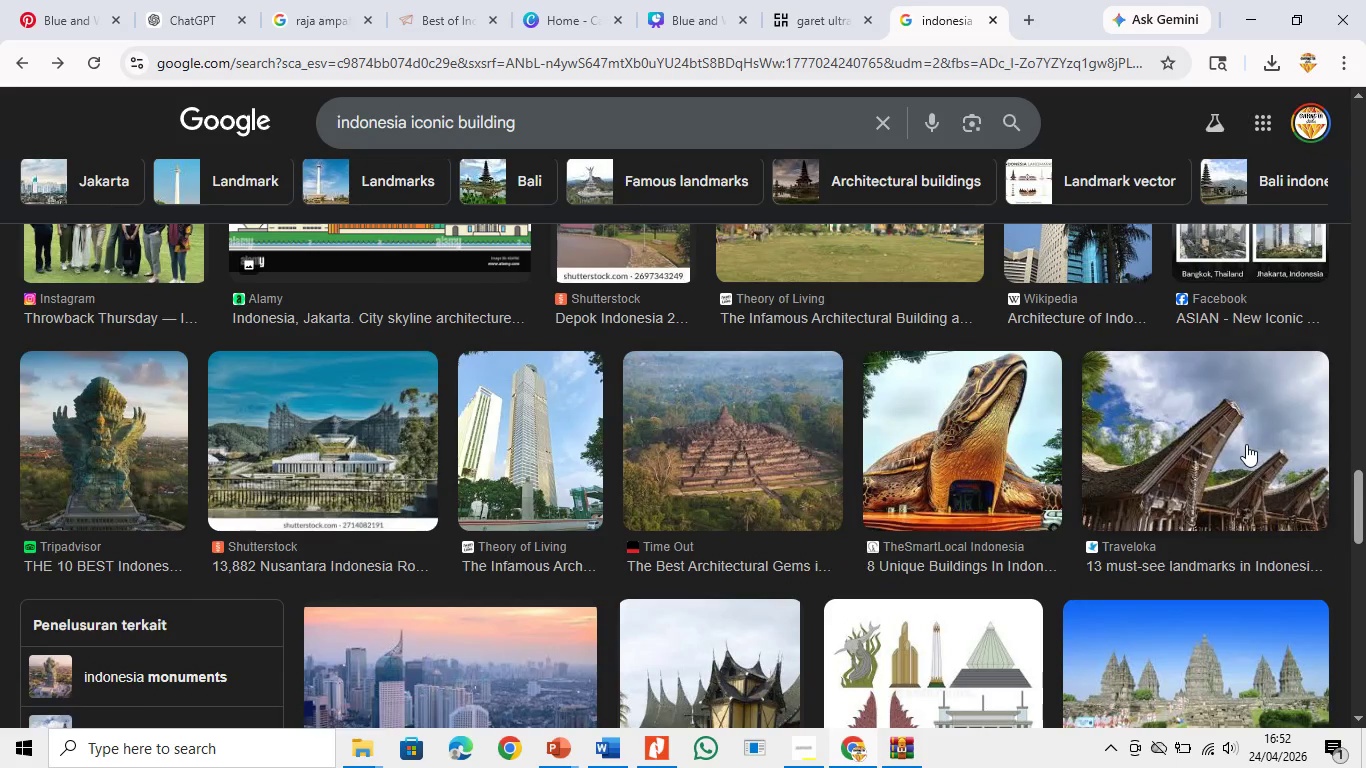 
left_click([1246, 444])
 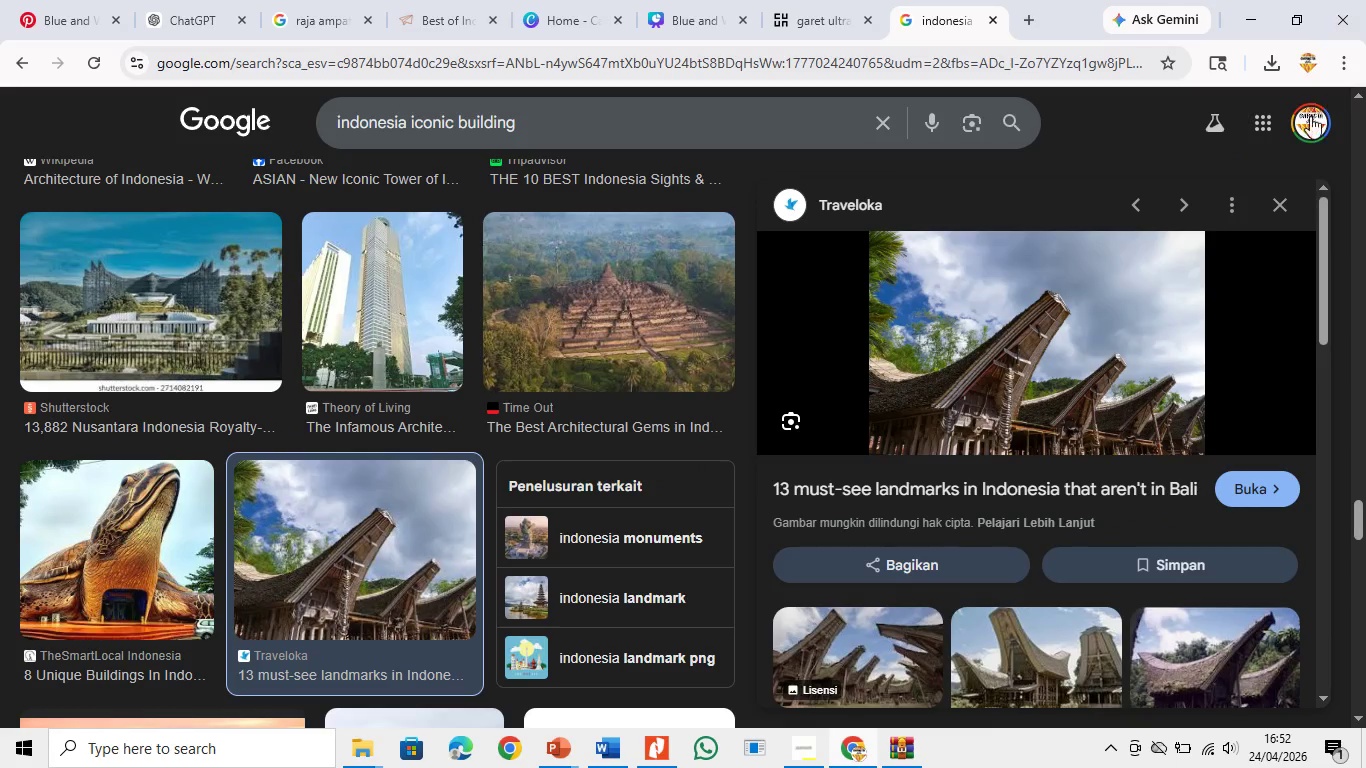 
left_click([1110, 453])
 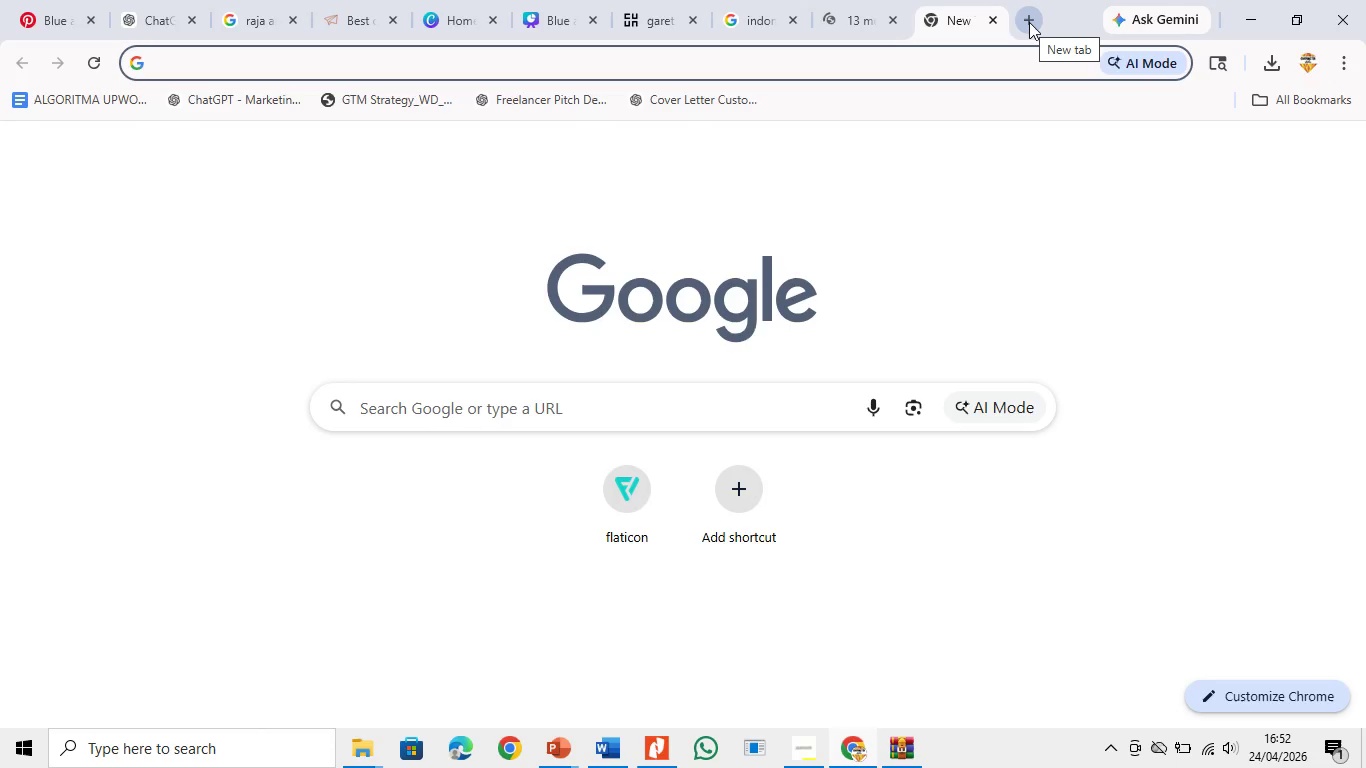 
type(remove)
 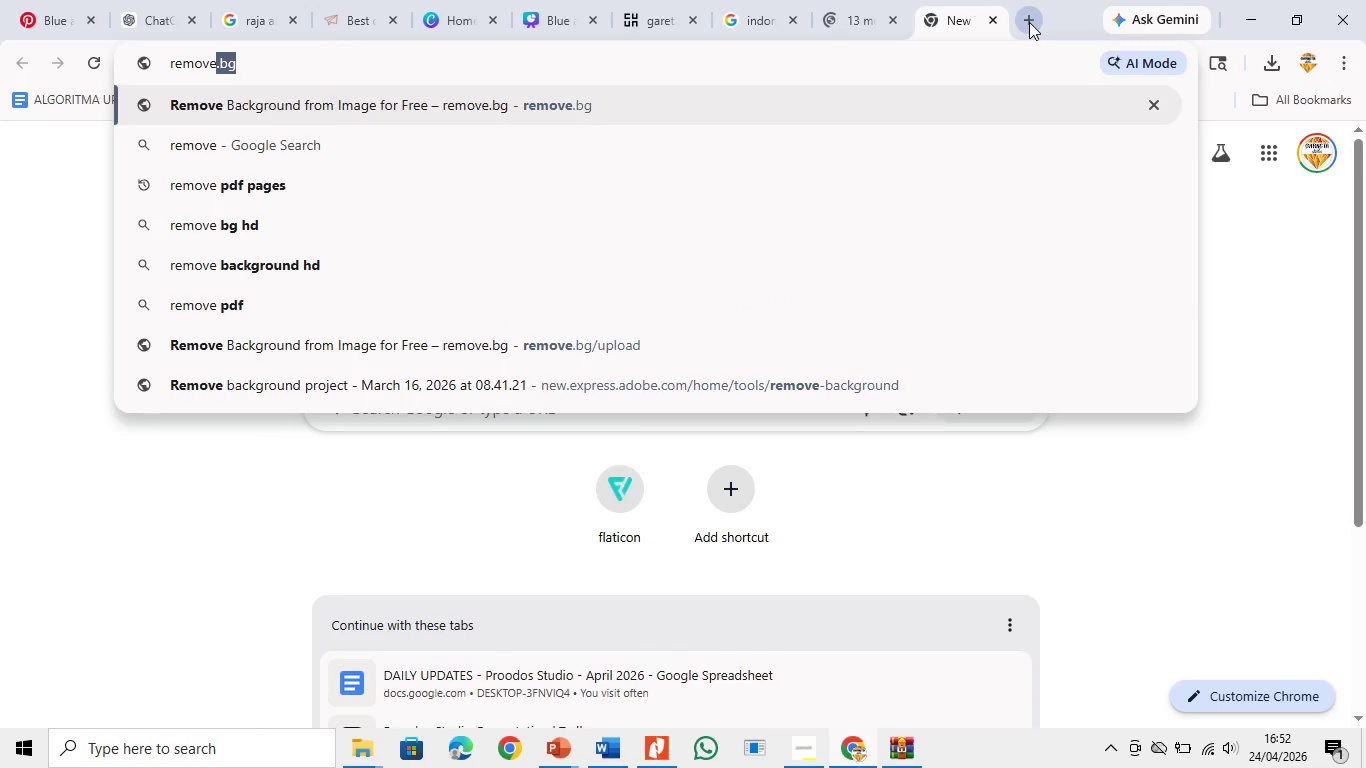 
key(Enter)
 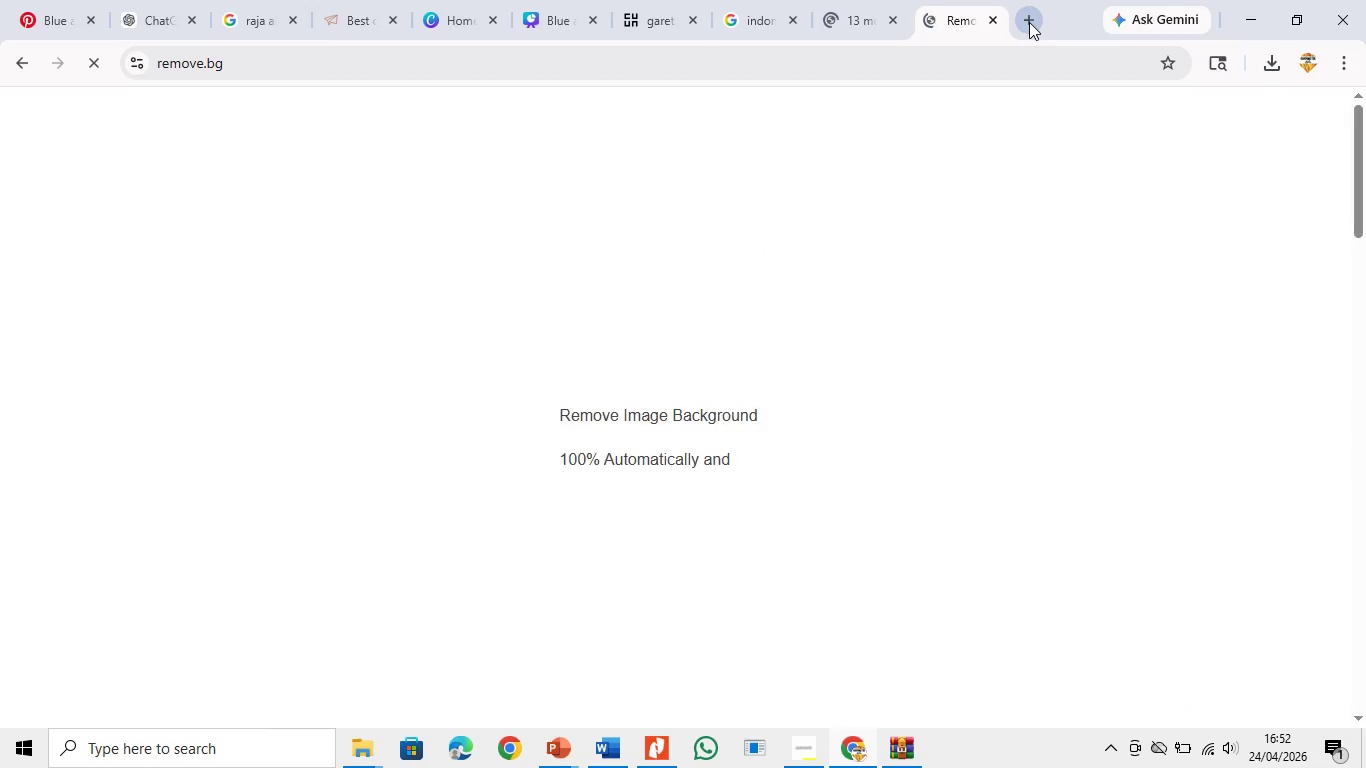 
mouse_move([942, 47])
 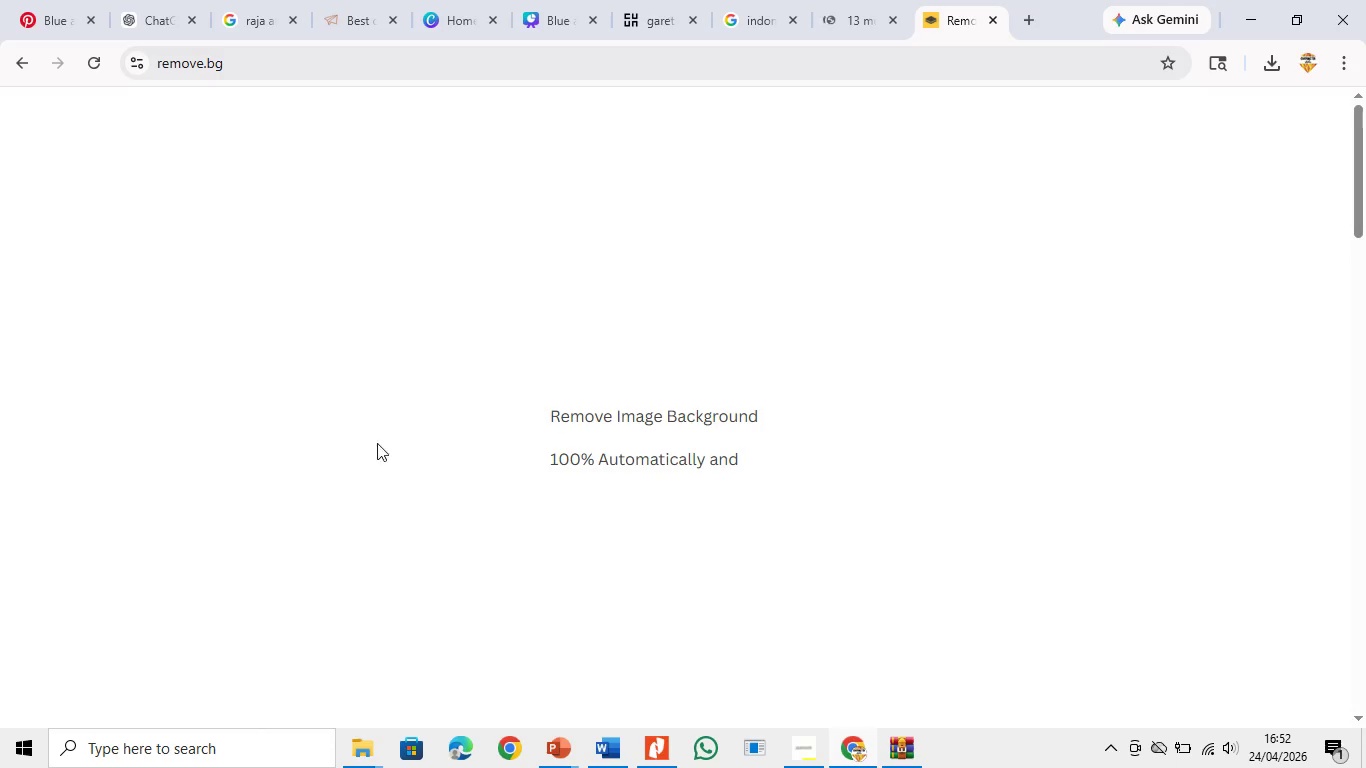 
mouse_move([491, 366])
 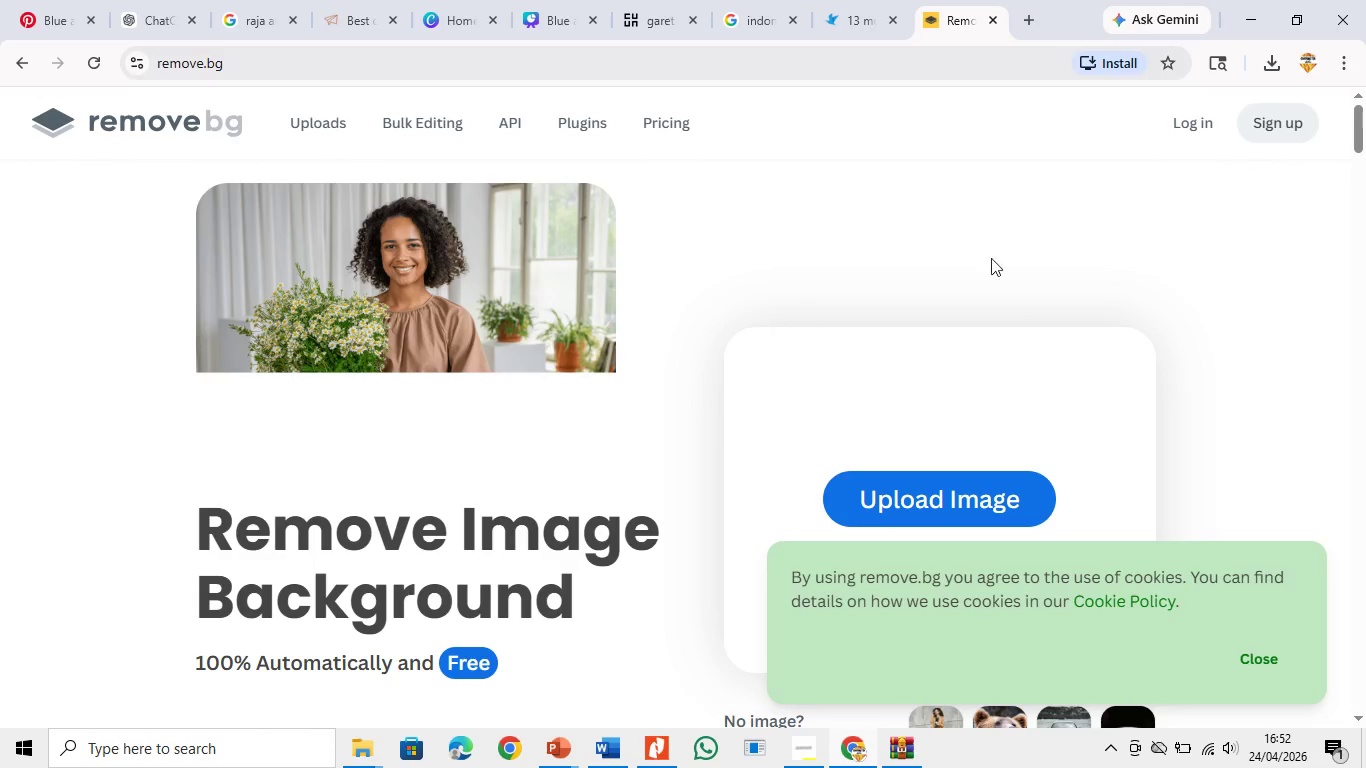 
left_click_drag(start_coordinate=[1364, 127], to_coordinate=[1365, 132])
 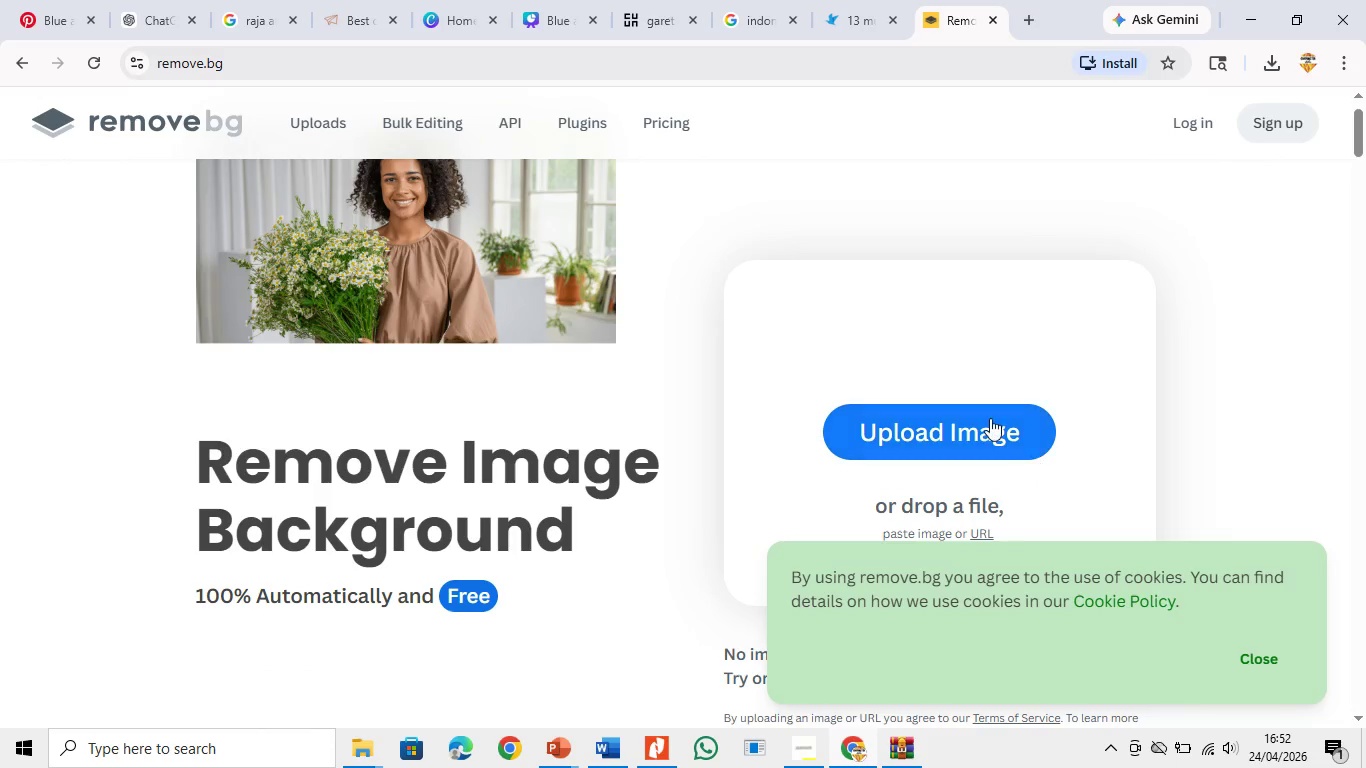 
left_click([990, 418])
 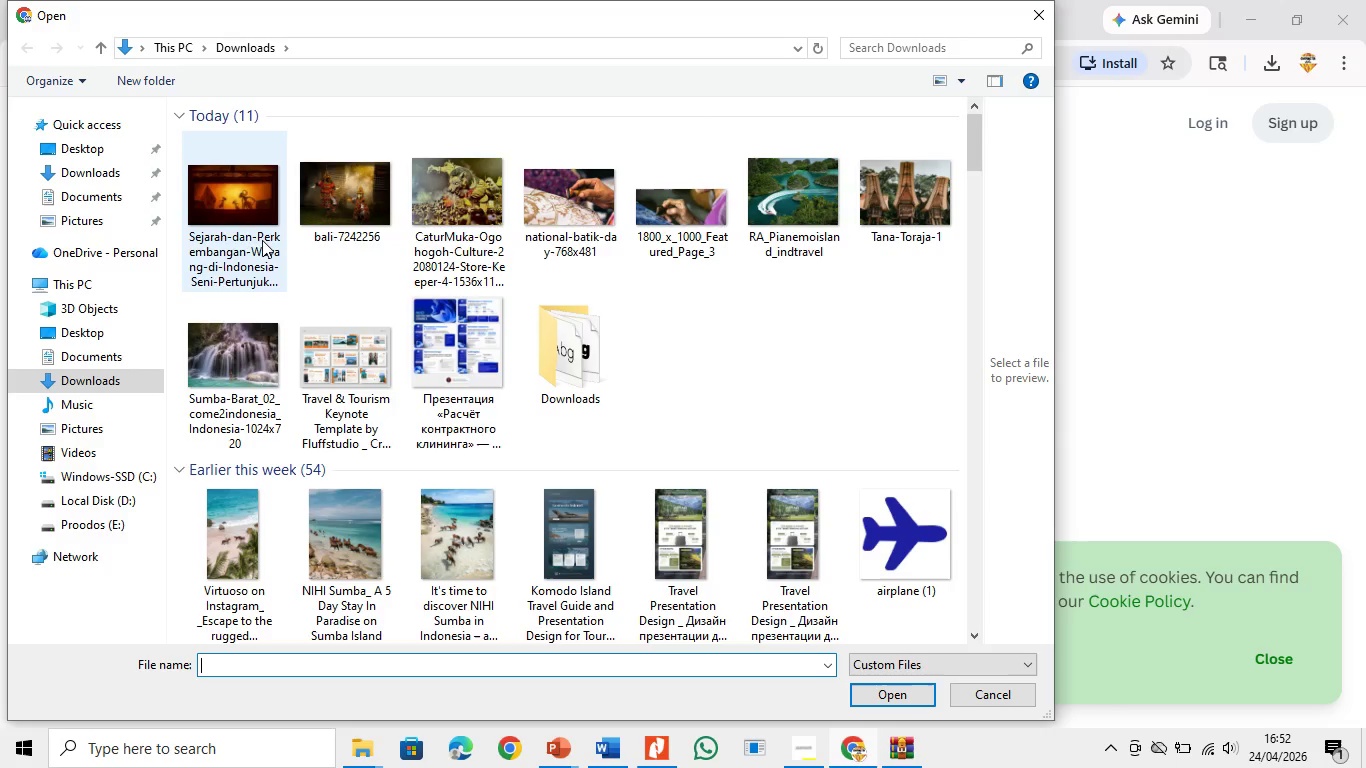 
left_click([82, 353])
 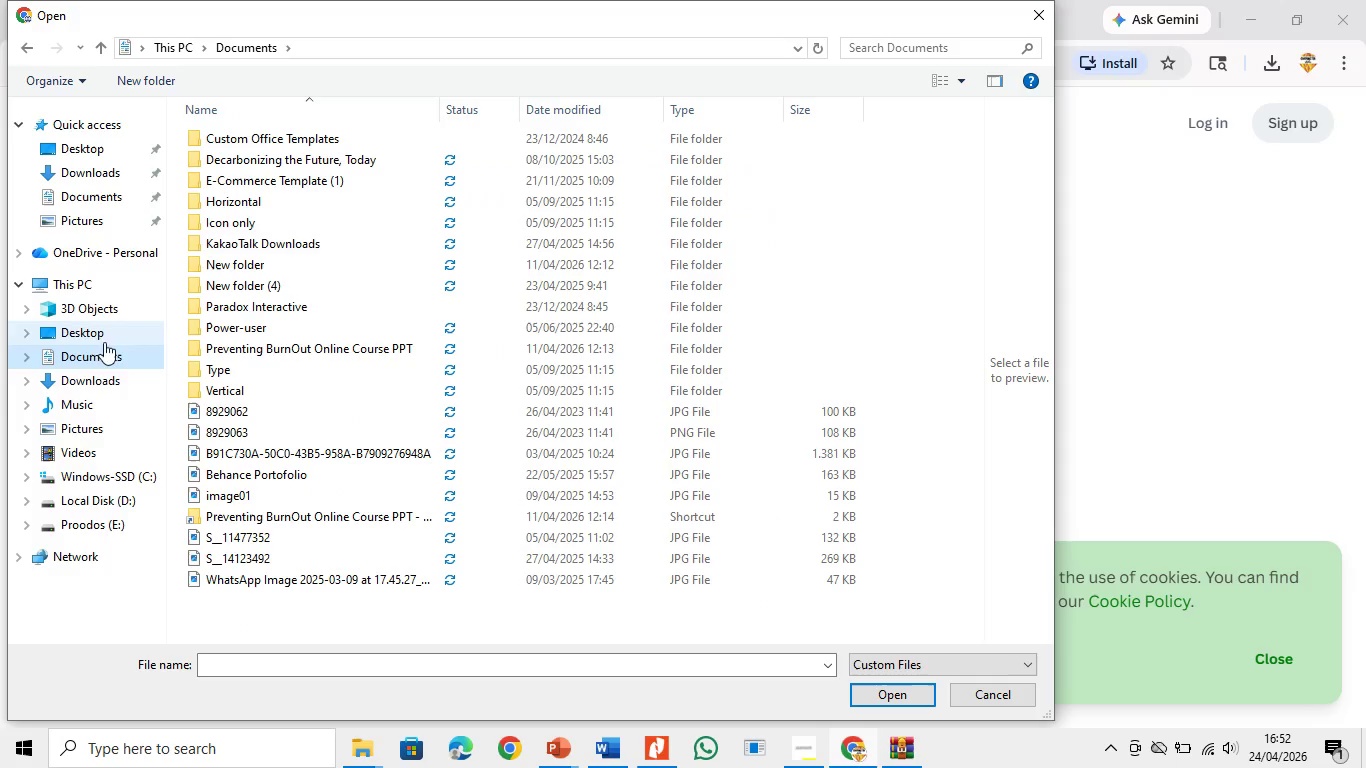 
left_click([116, 382])
 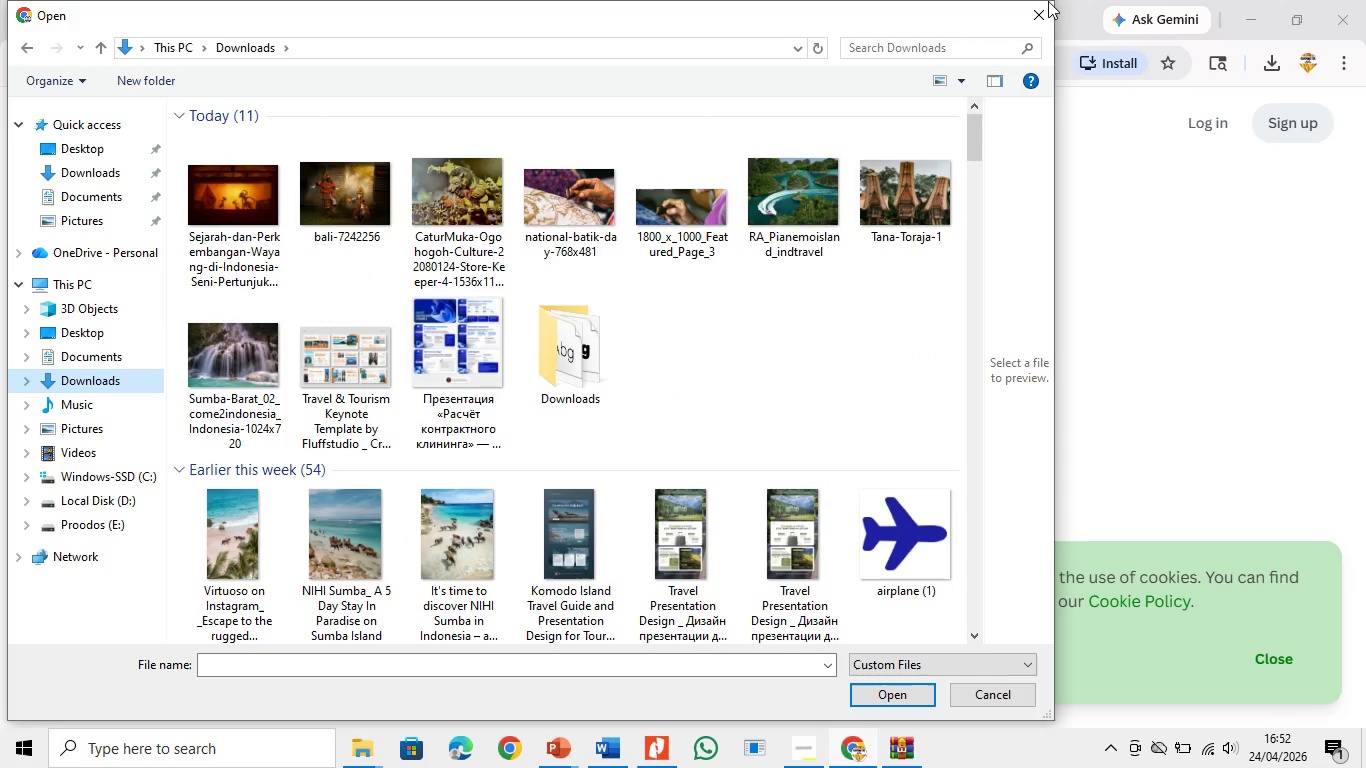 
left_click([1025, 15])
 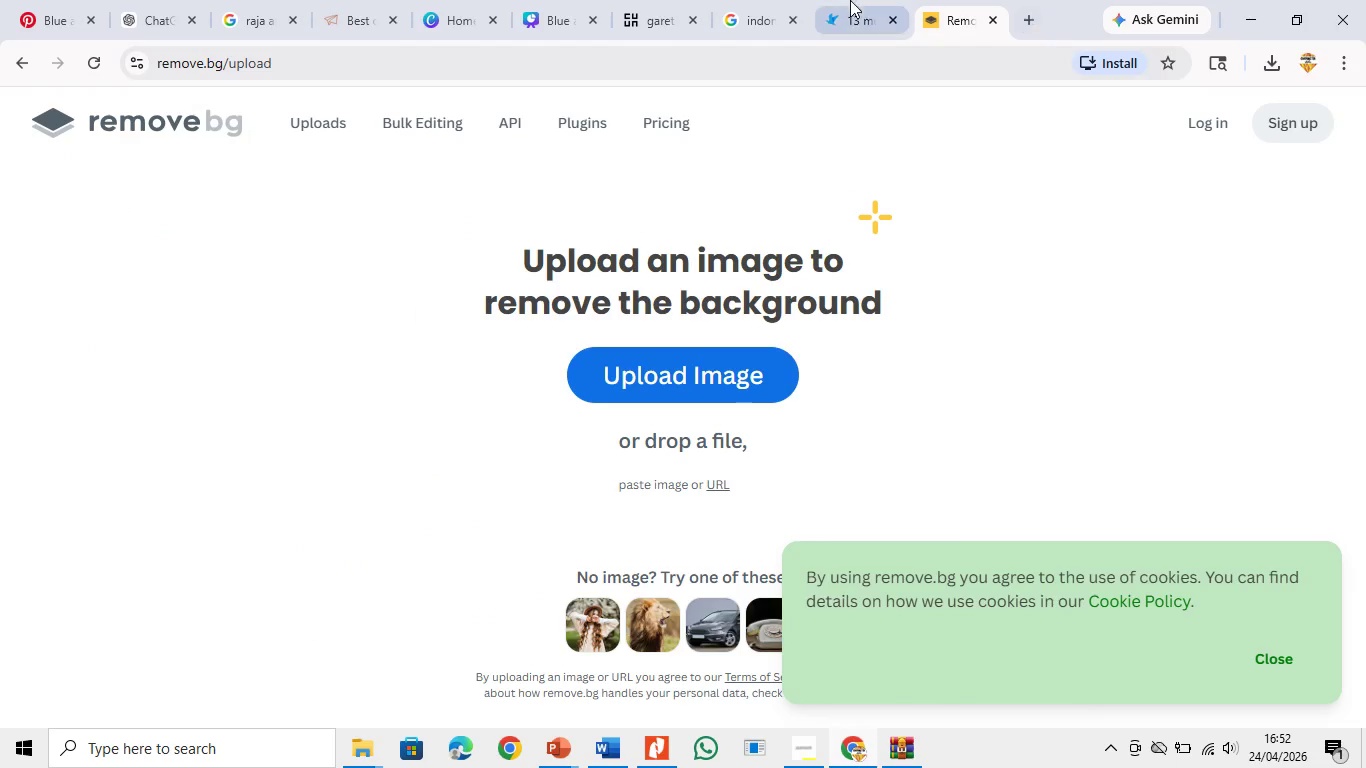 
left_click([859, 6])
 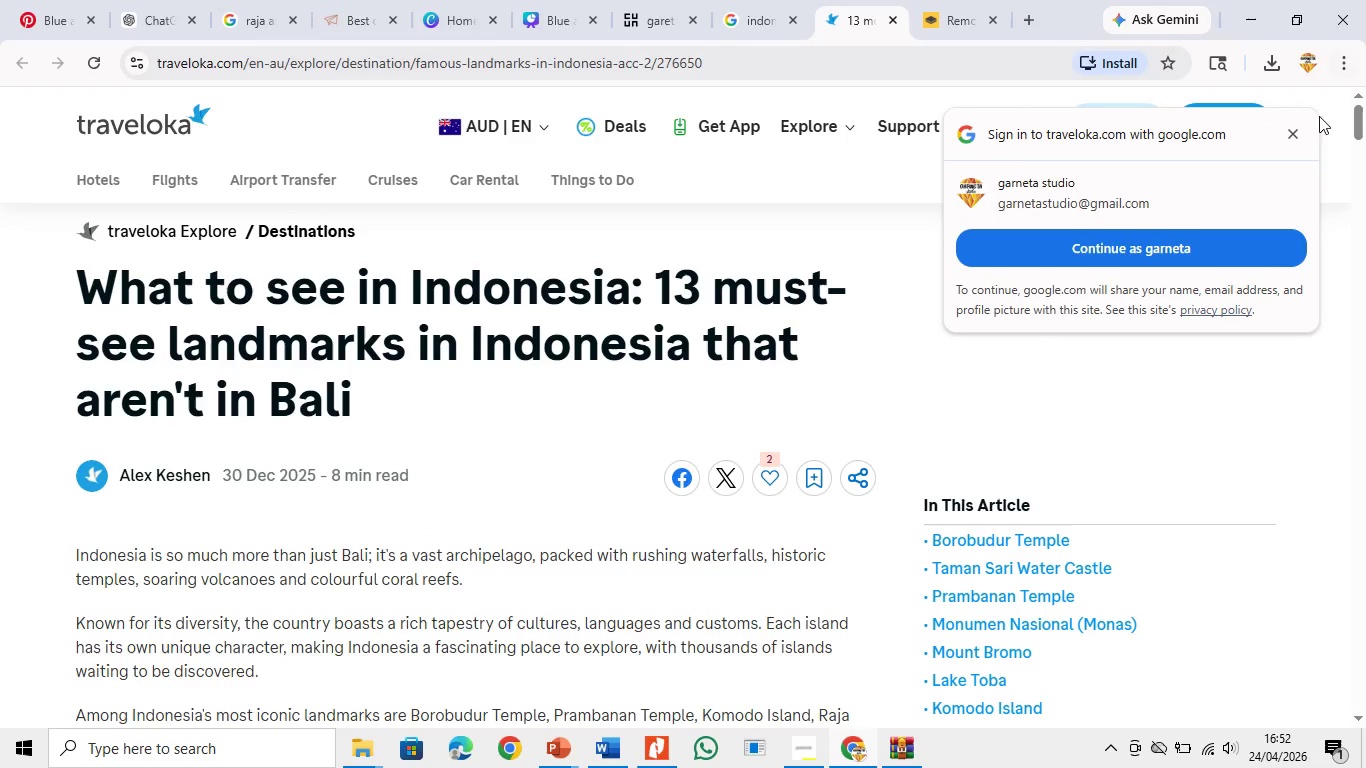 
left_click([1299, 122])
 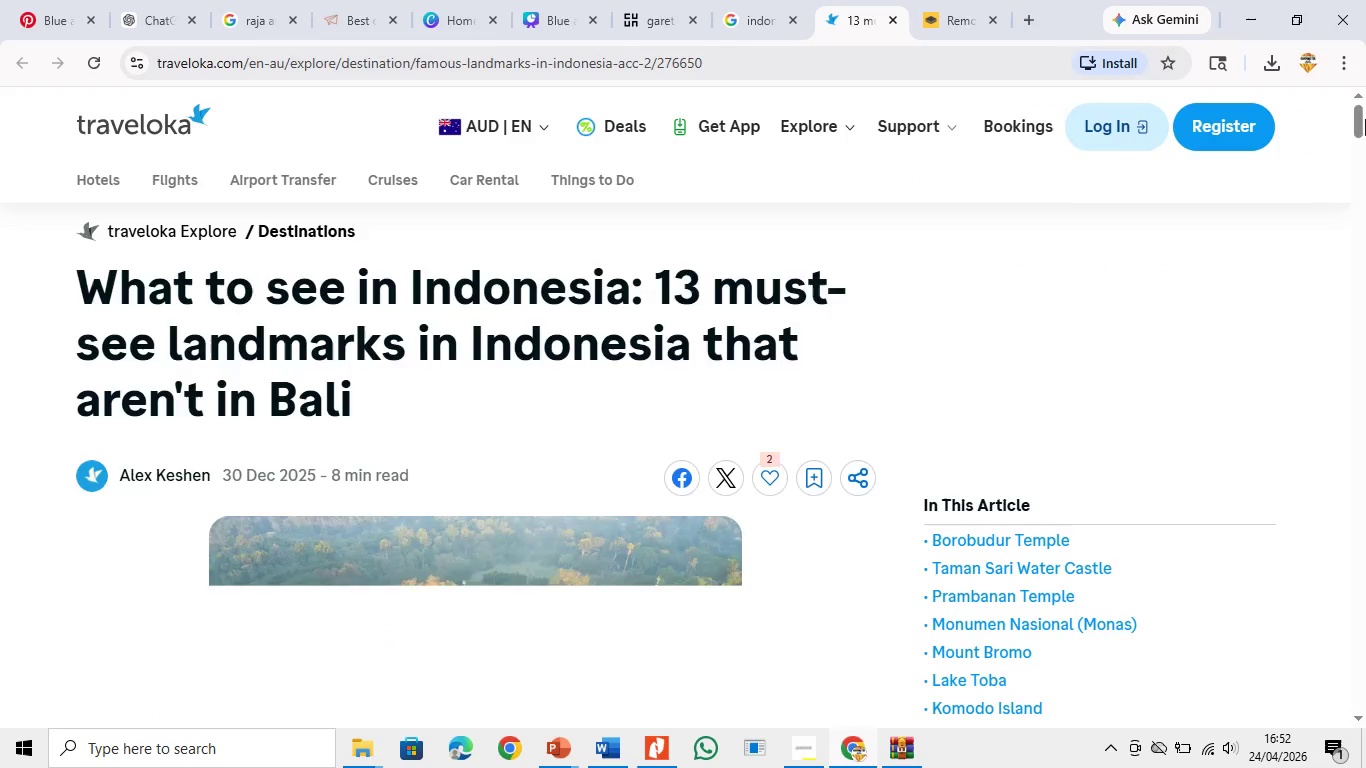 
left_click_drag(start_coordinate=[1365, 119], to_coordinate=[1365, 610])
 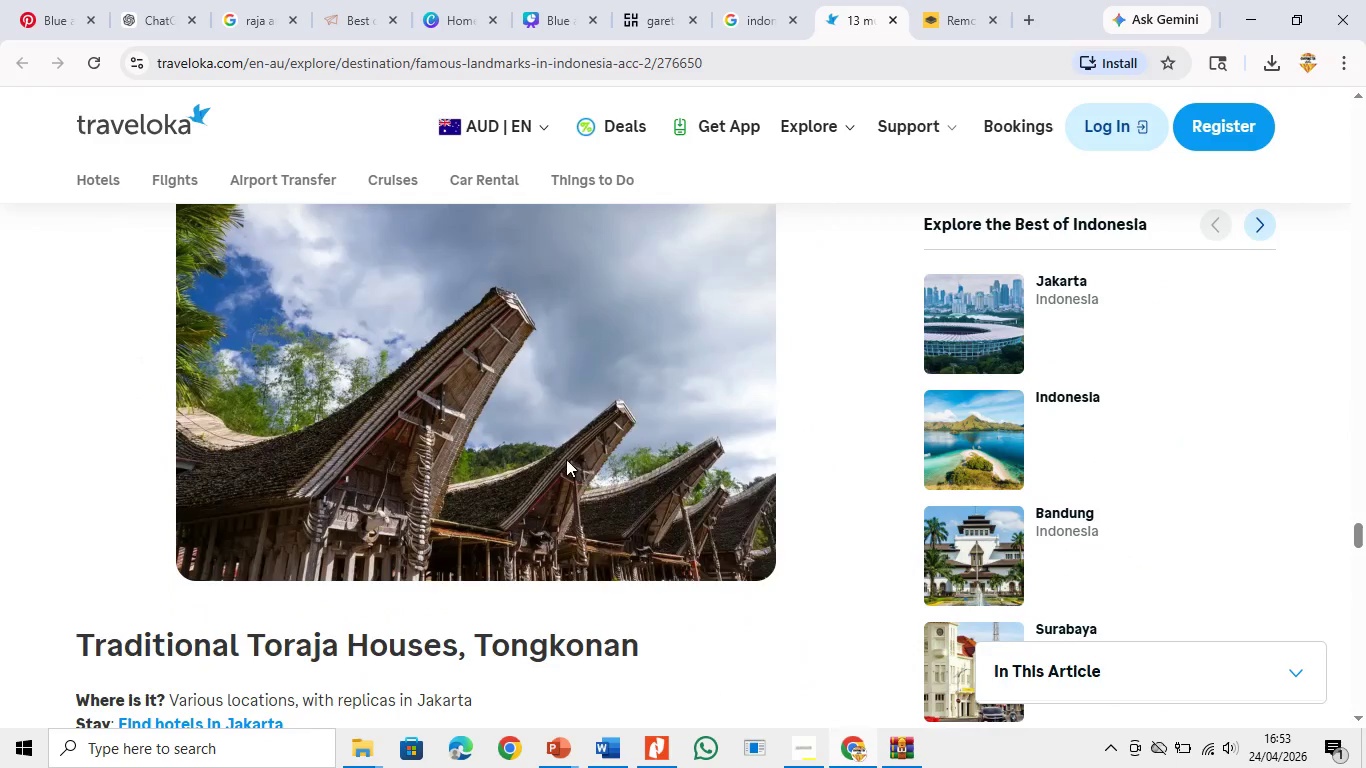 
right_click([566, 459])
 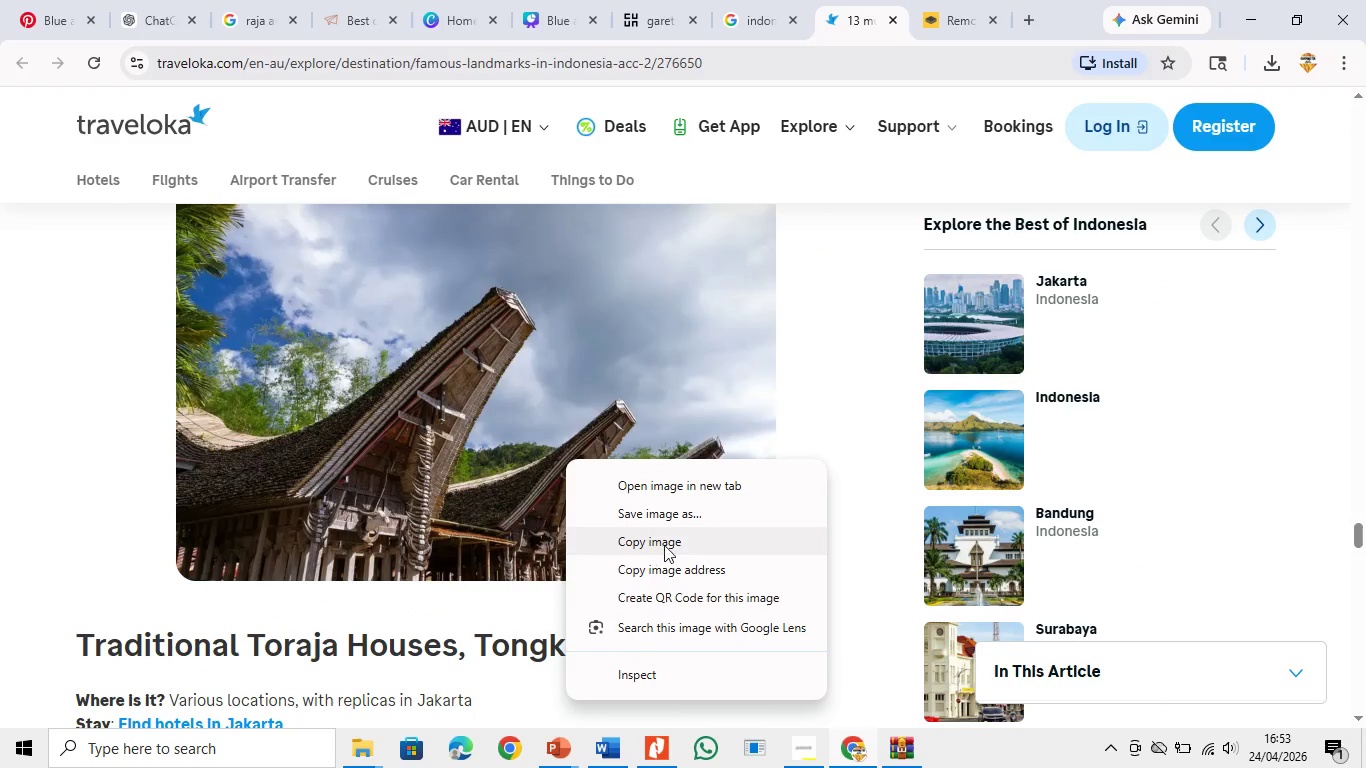 
left_click([673, 513])
 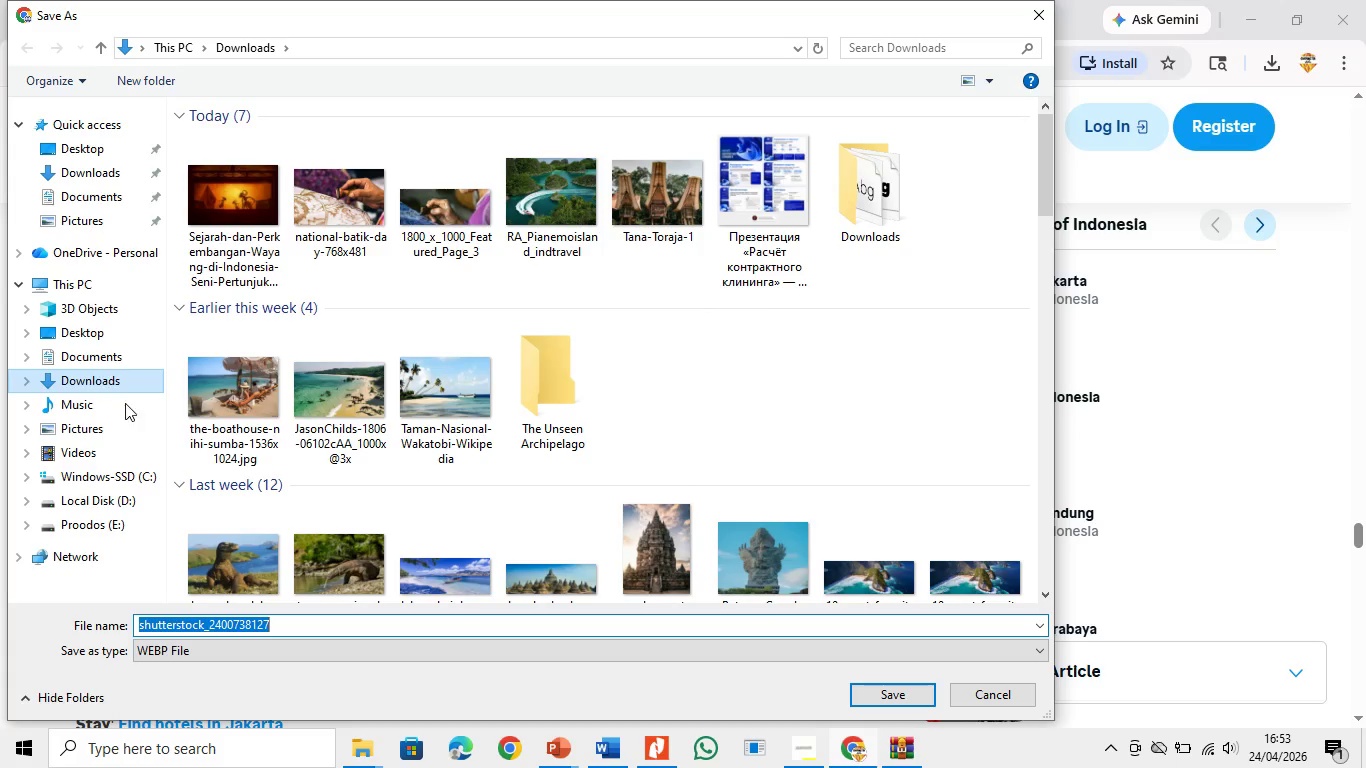 
left_click([871, 692])
 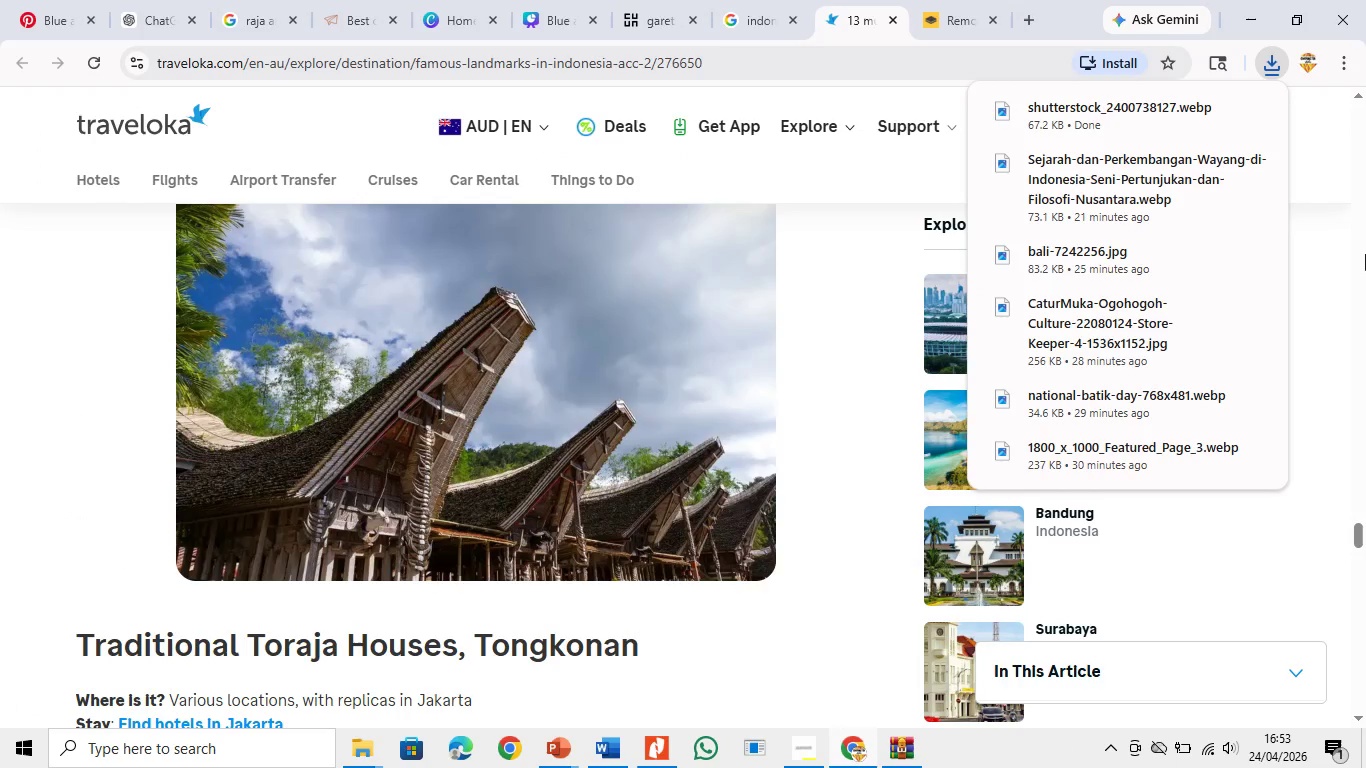 
left_click([976, 0])
 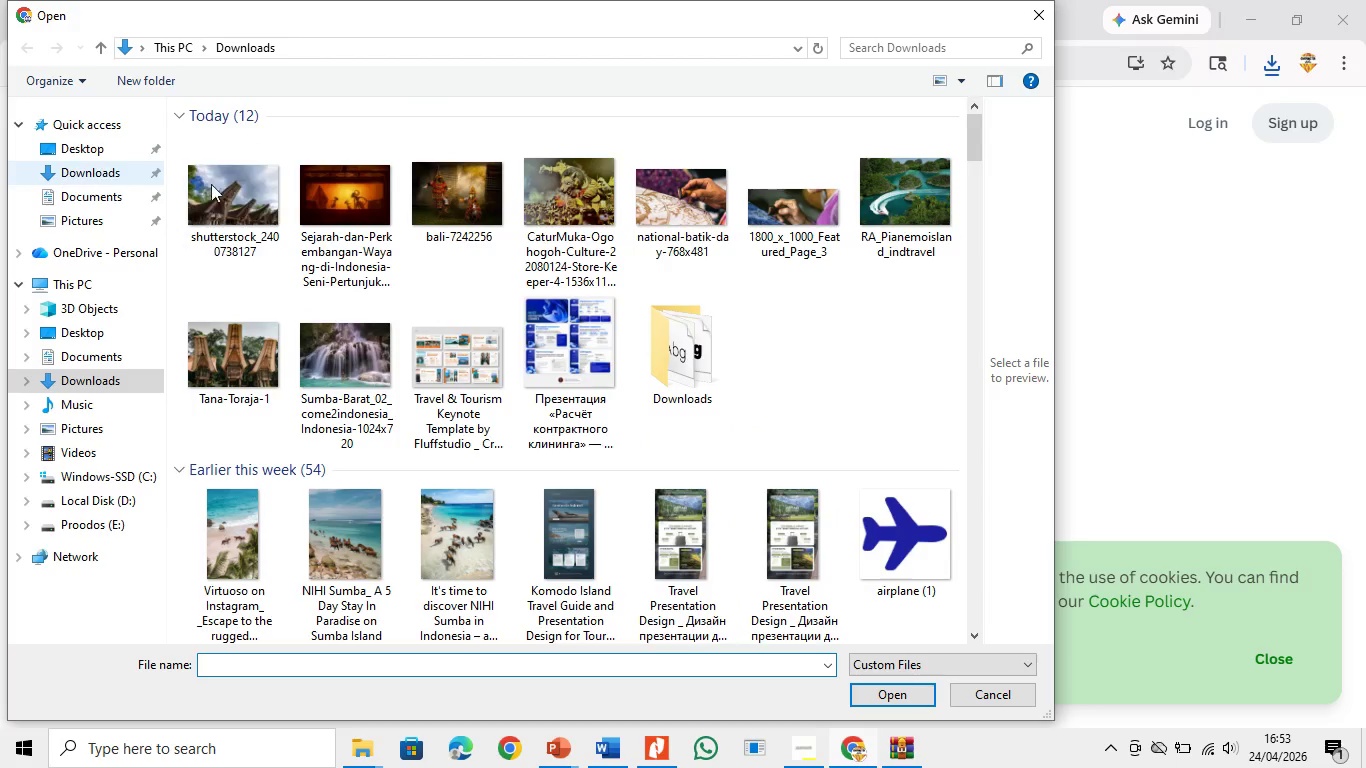 
double_click([222, 219])
 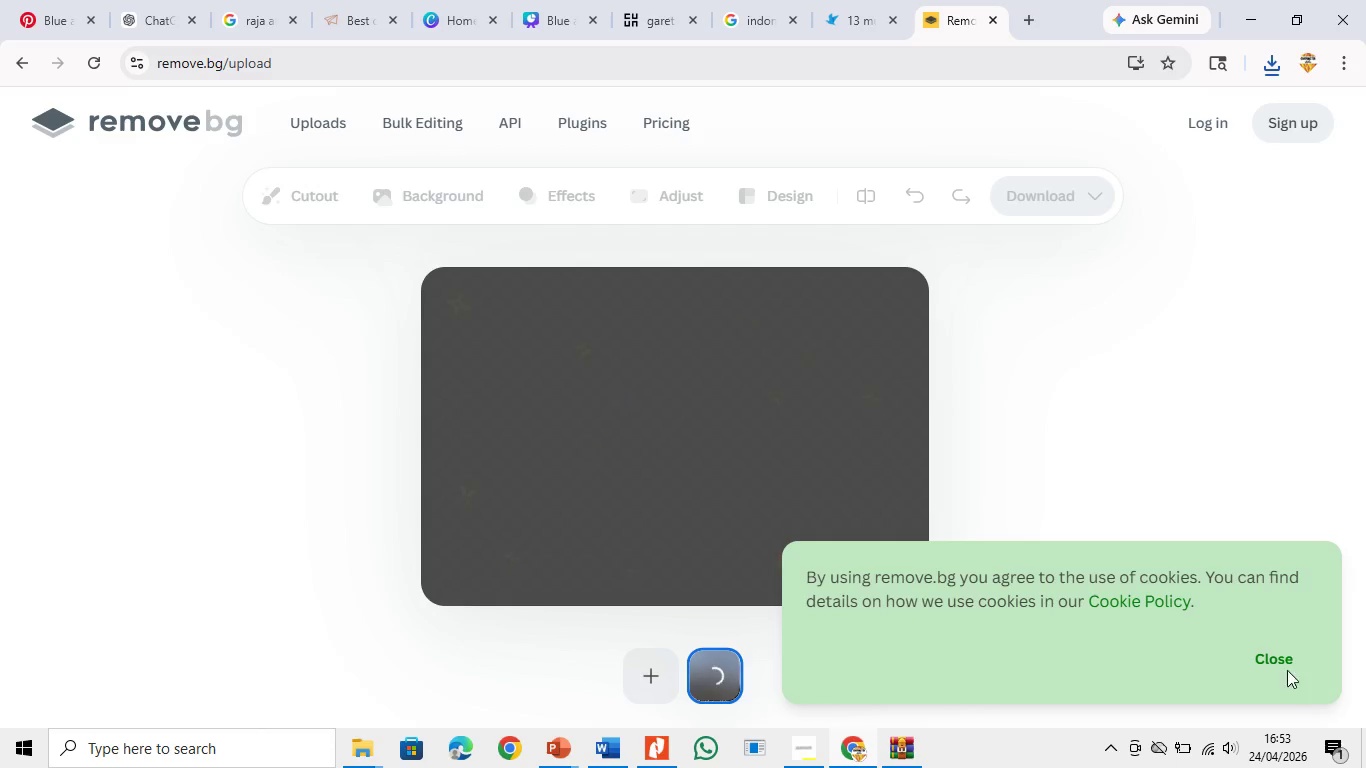 
left_click([1289, 660])
 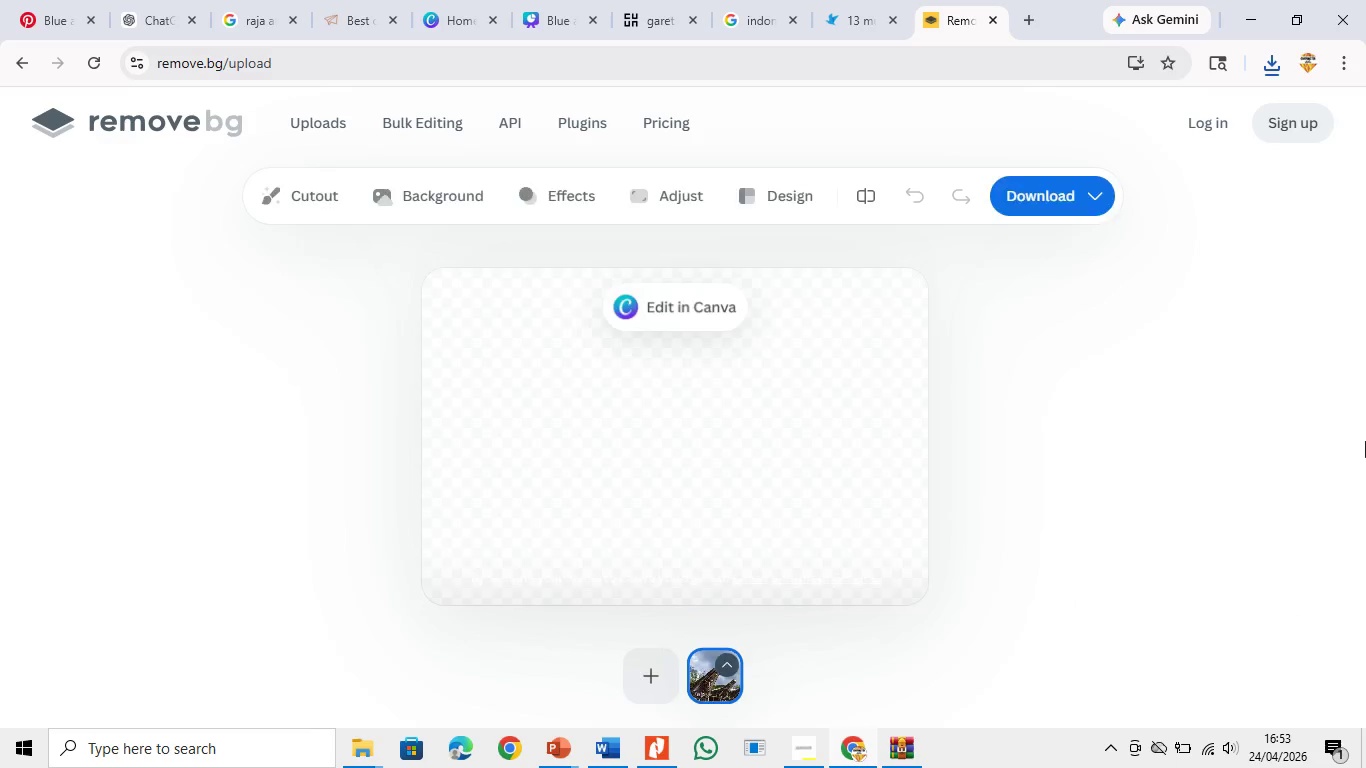 
wait(8.88)
 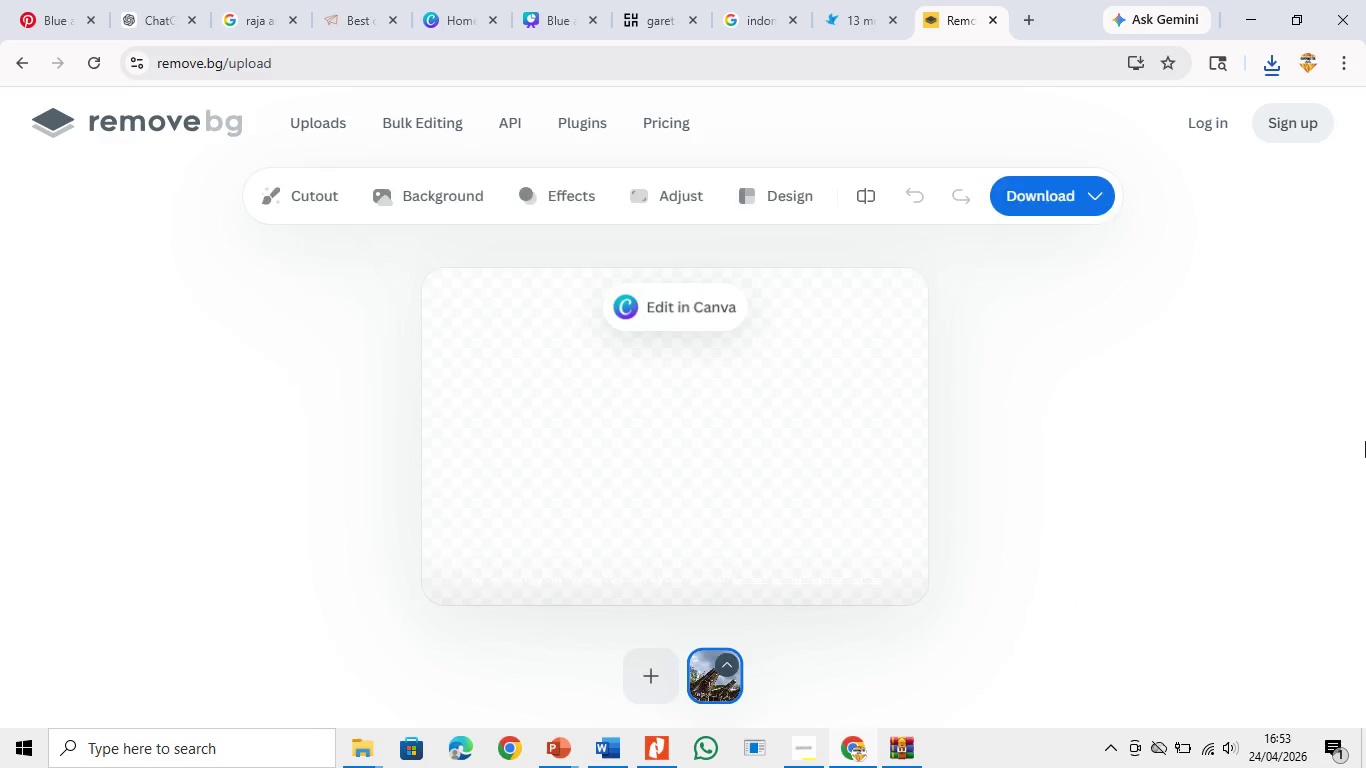 
left_click([537, 454])
 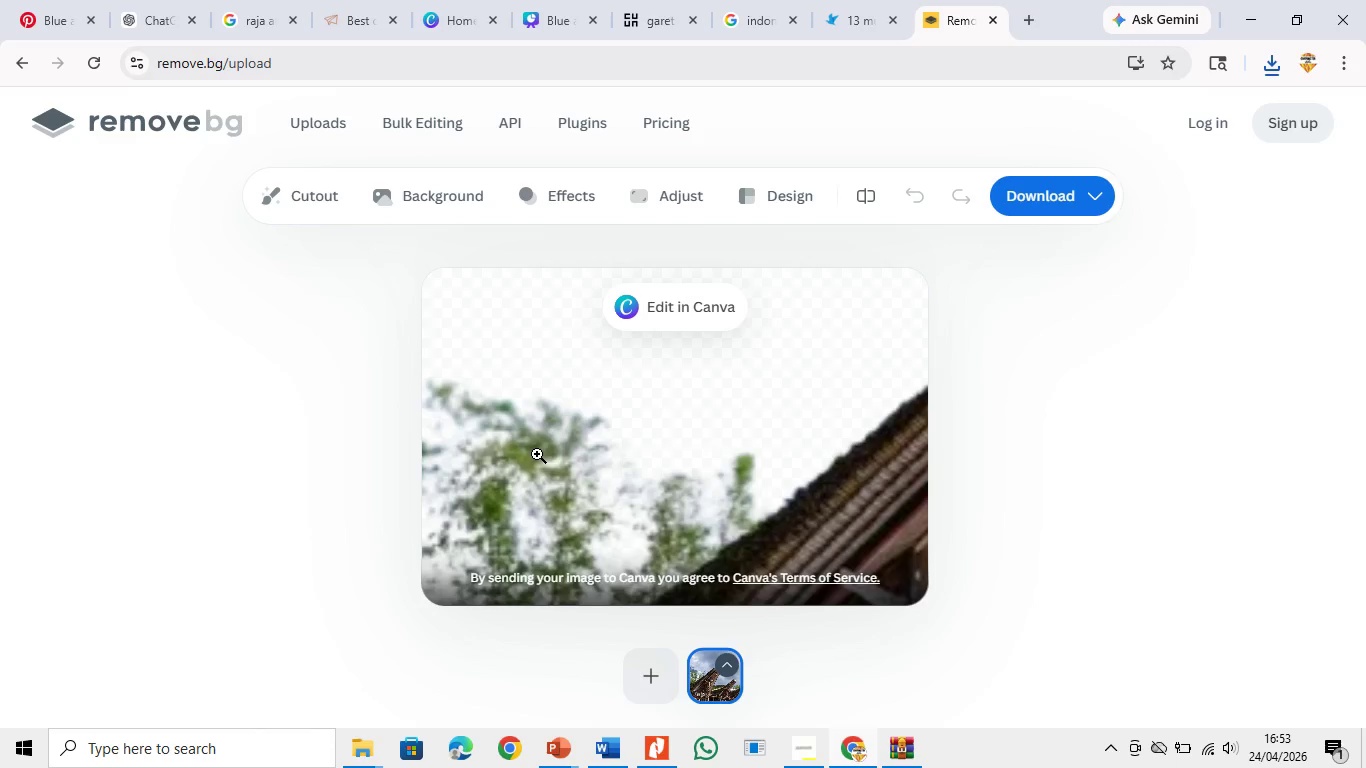 
left_click([537, 454])
 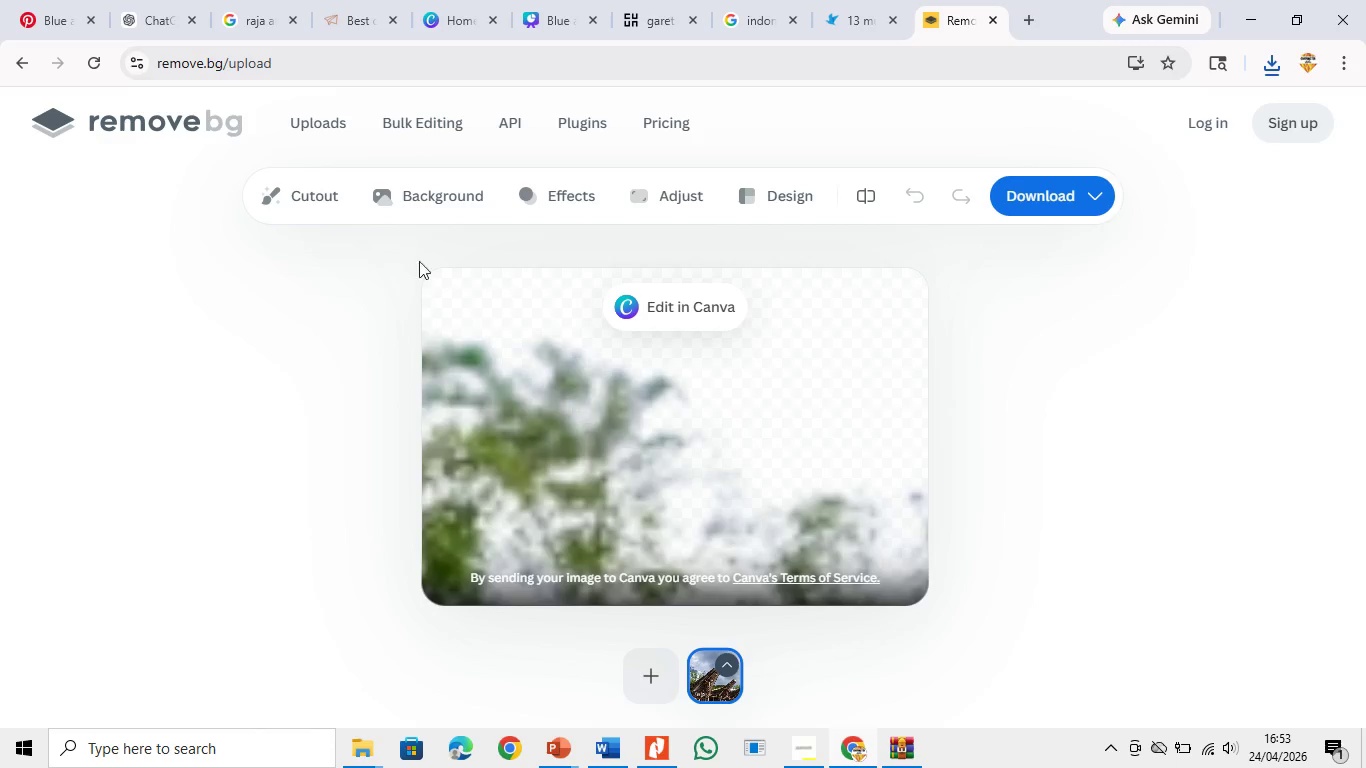 
left_click([309, 207])
 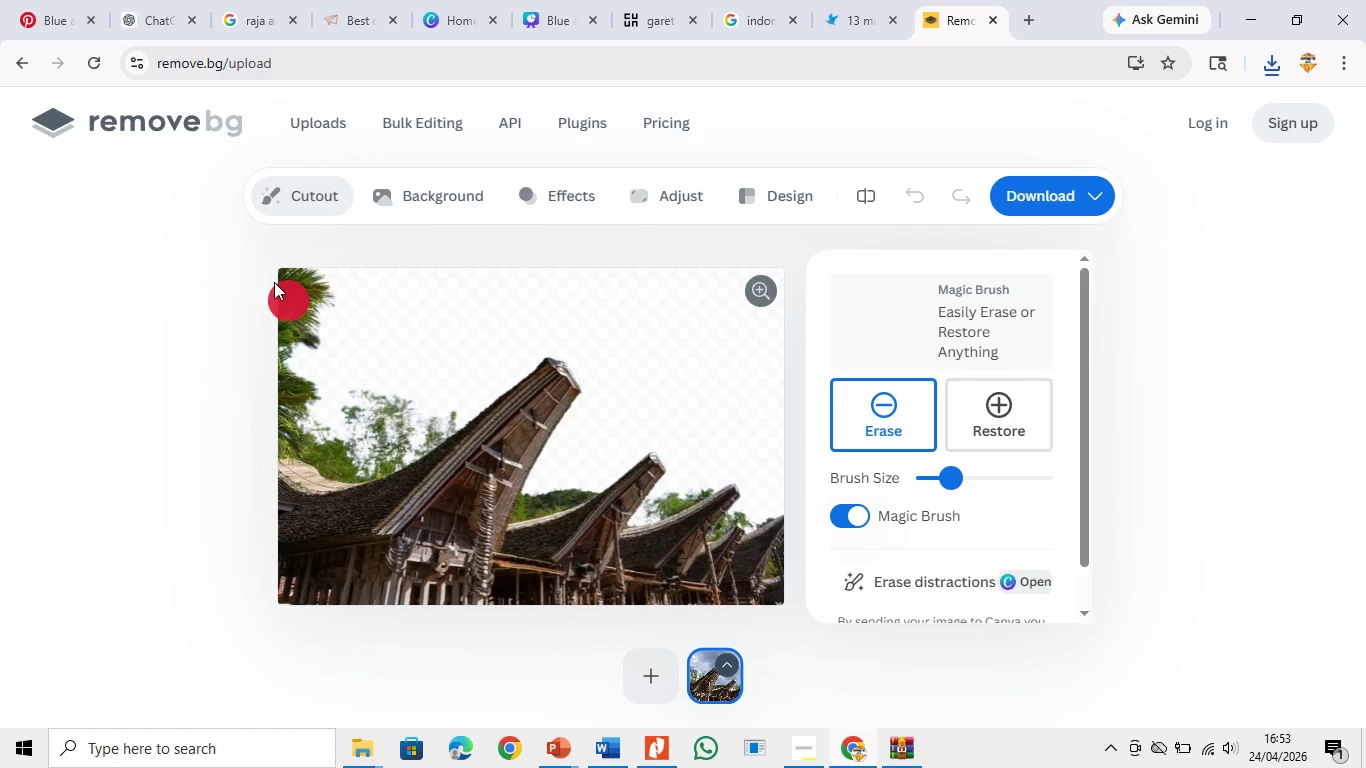 
left_click_drag(start_coordinate=[283, 275], to_coordinate=[434, 436])
 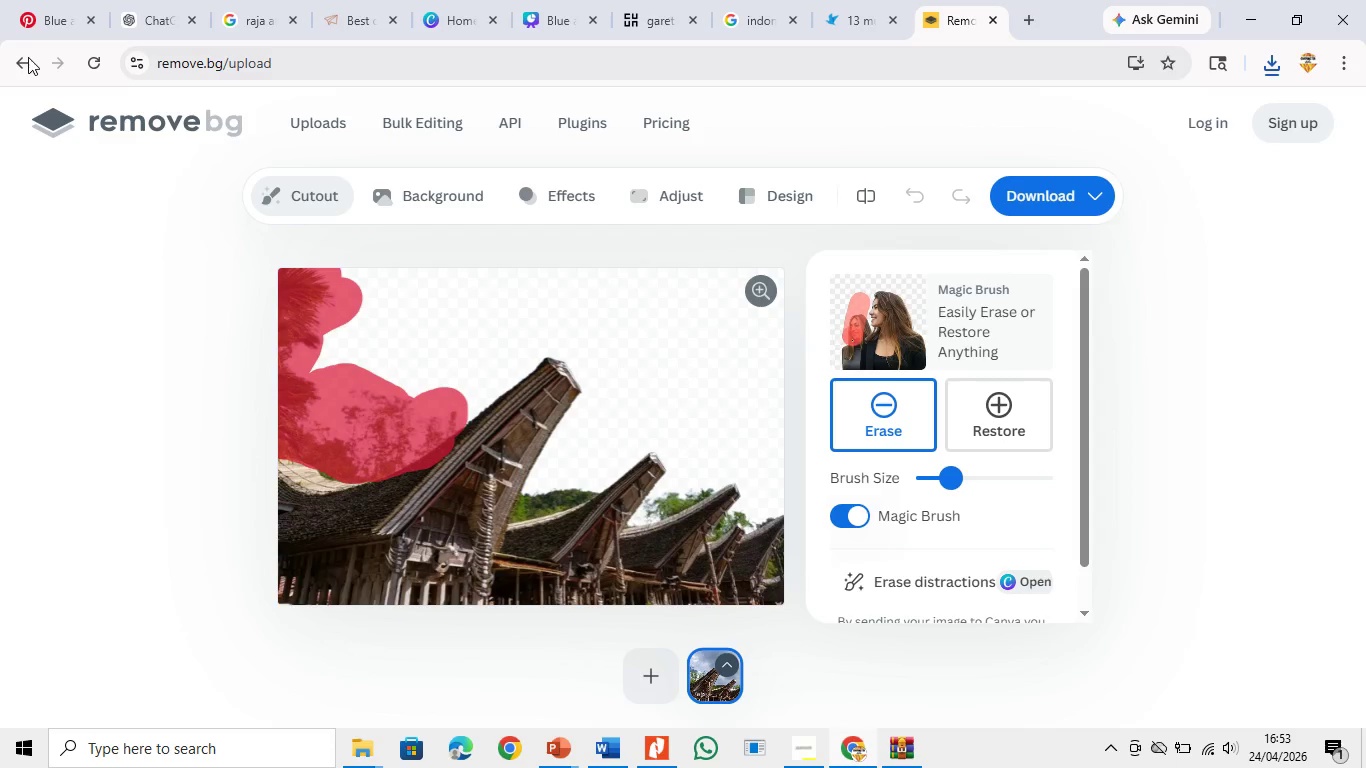 
left_click([827, 0])
 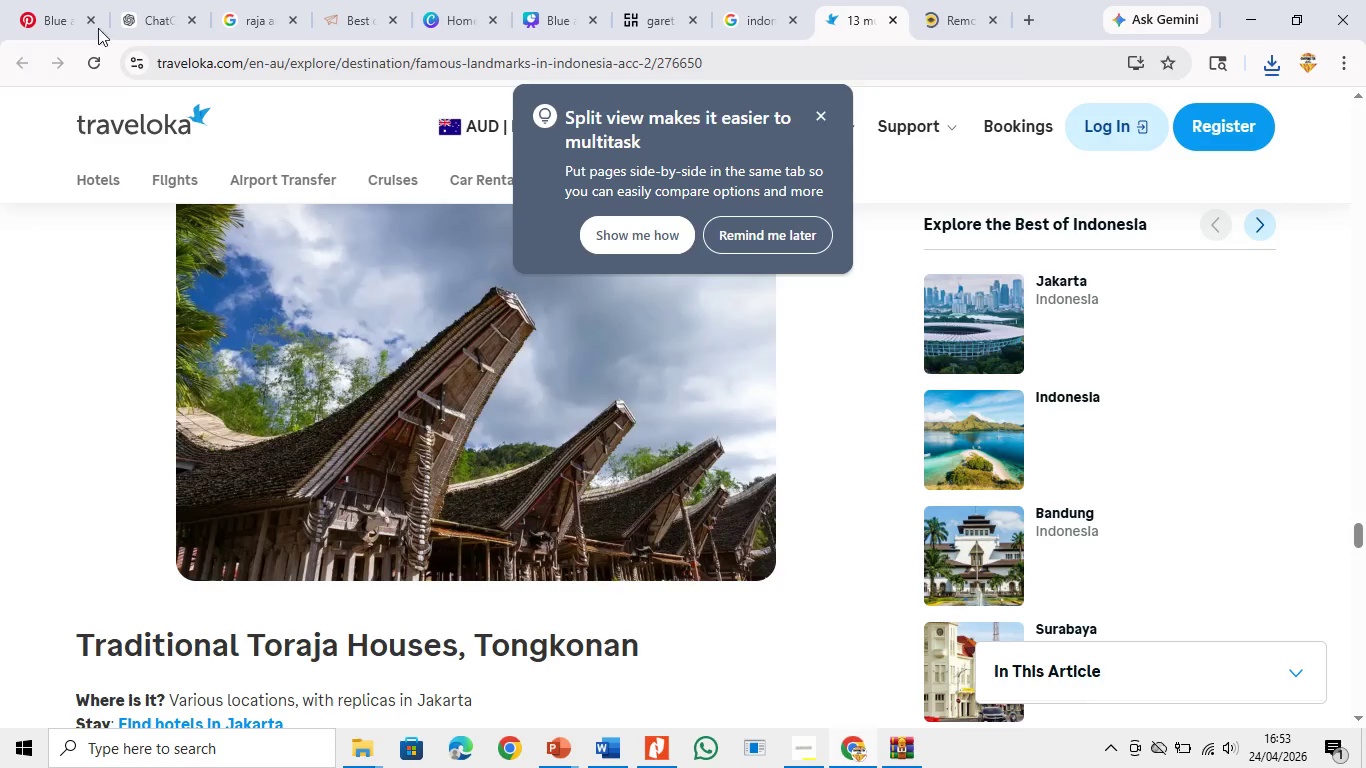 
left_click([724, 0])
 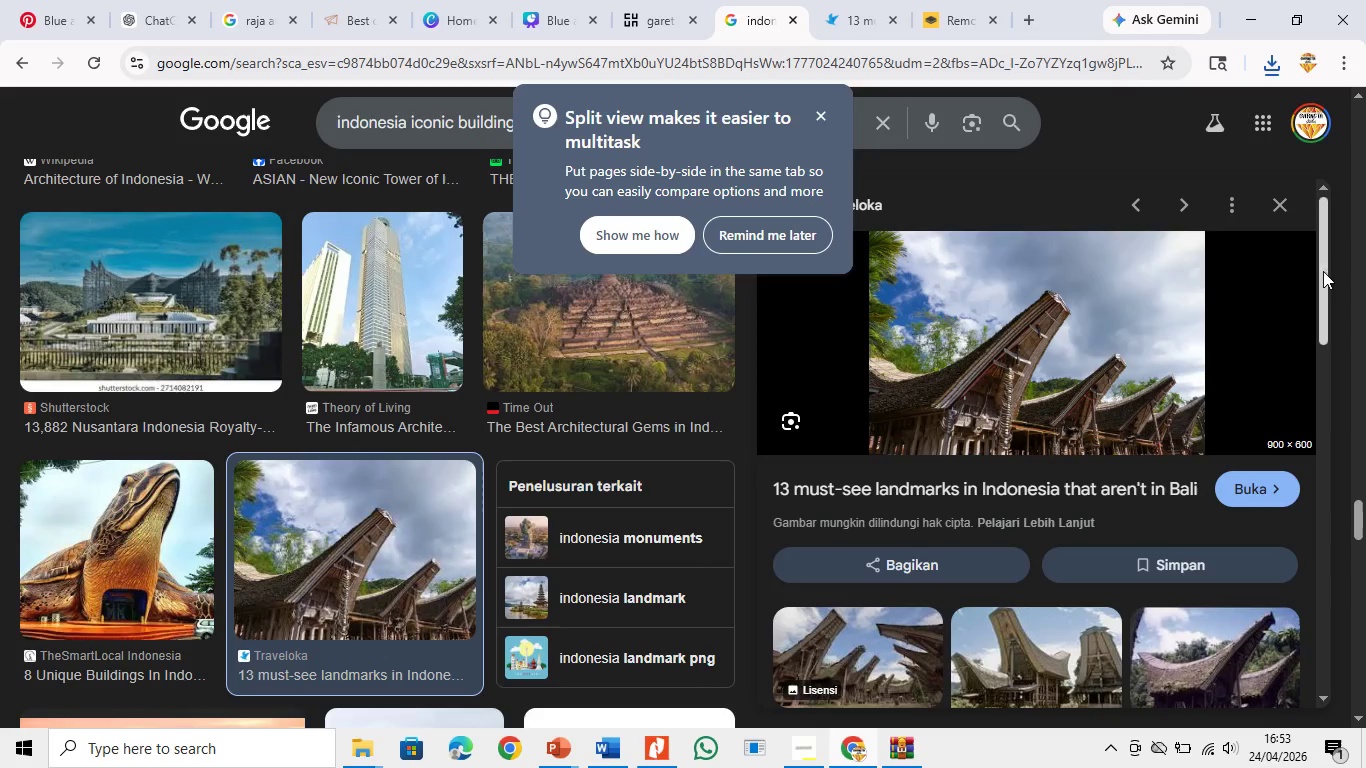 
left_click_drag(start_coordinate=[1325, 279], to_coordinate=[1330, 382])
 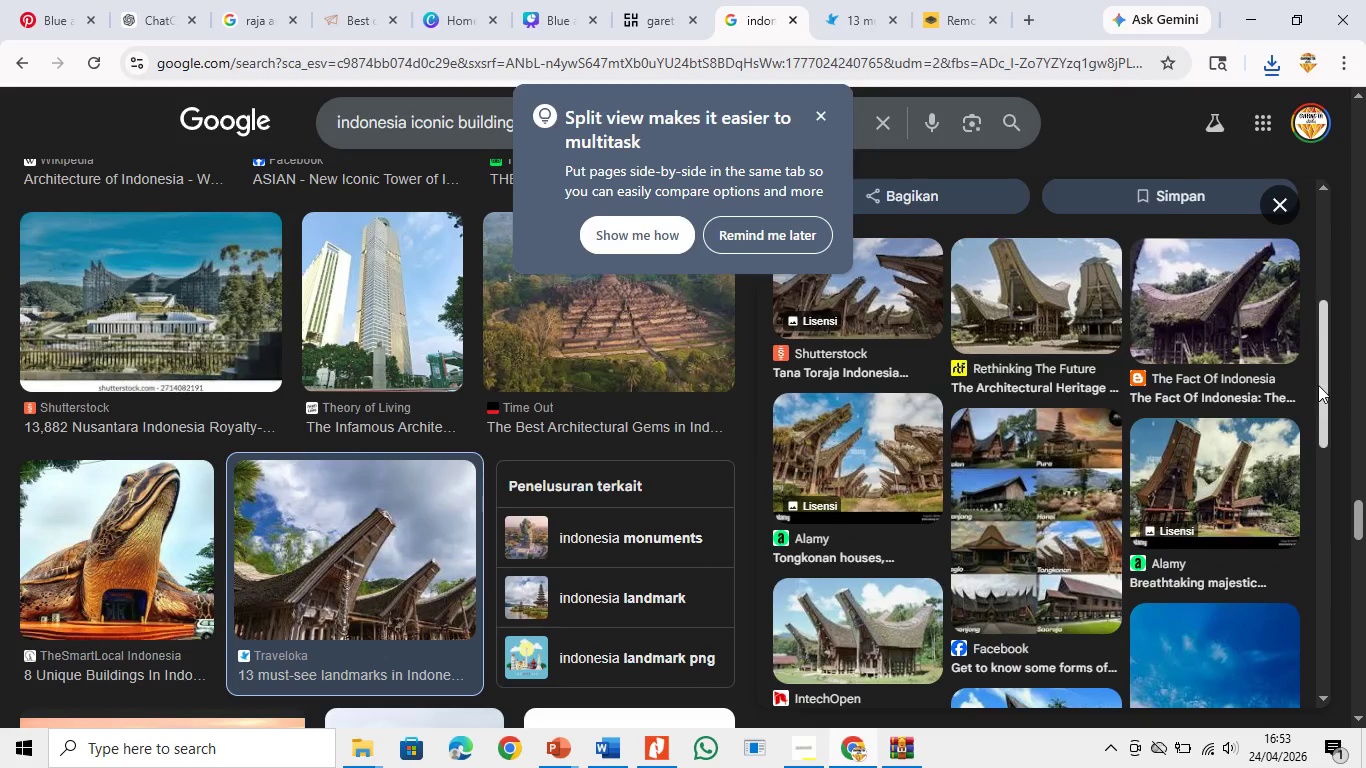 
left_click_drag(start_coordinate=[1321, 392], to_coordinate=[1322, 533])
 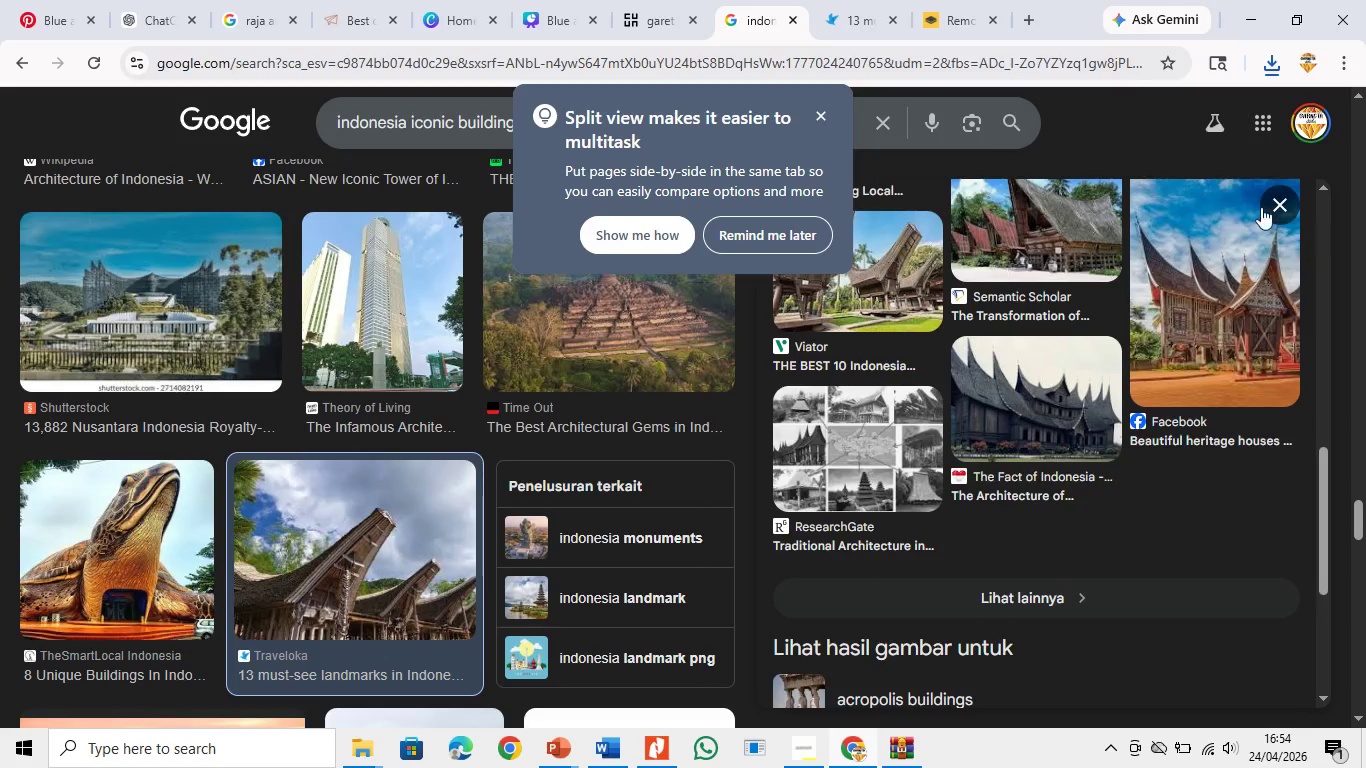 
left_click([1256, 204])
 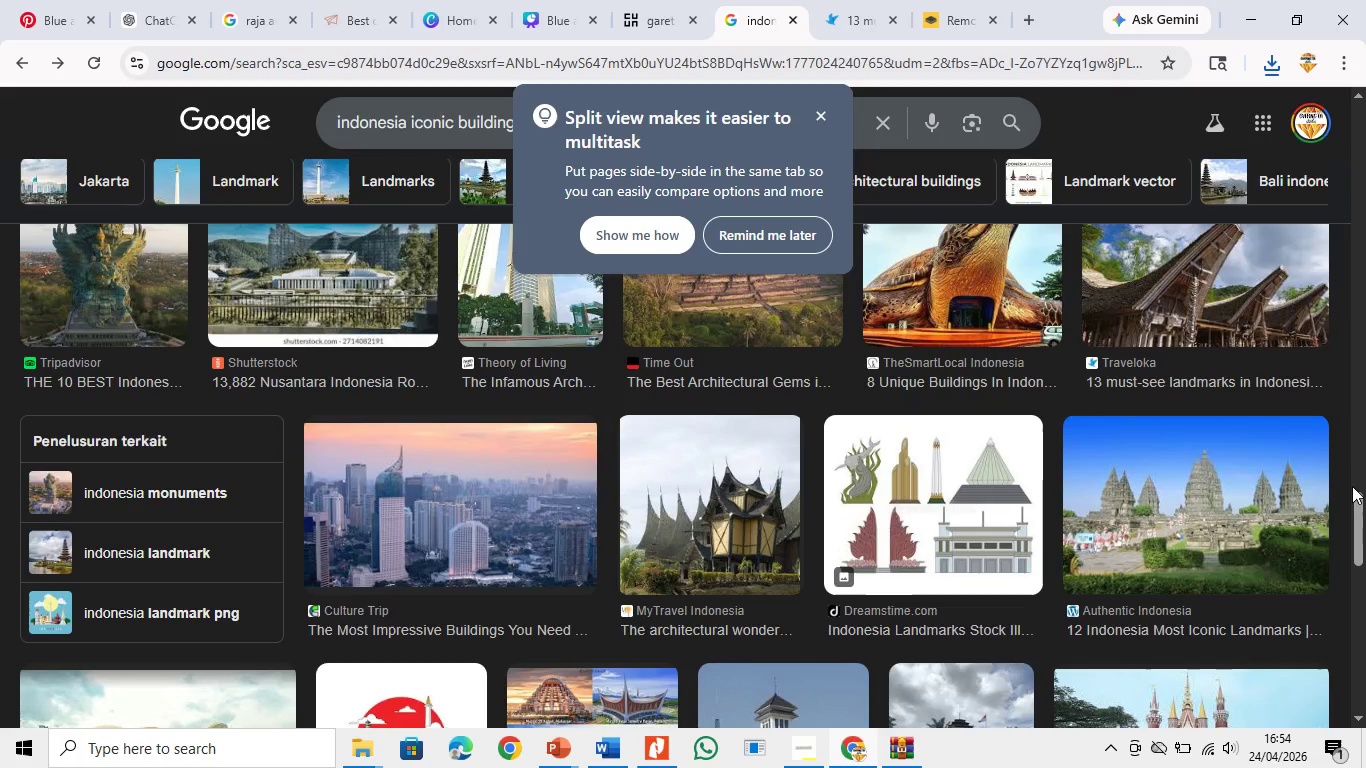 
left_click_drag(start_coordinate=[1365, 525], to_coordinate=[1365, 394])
 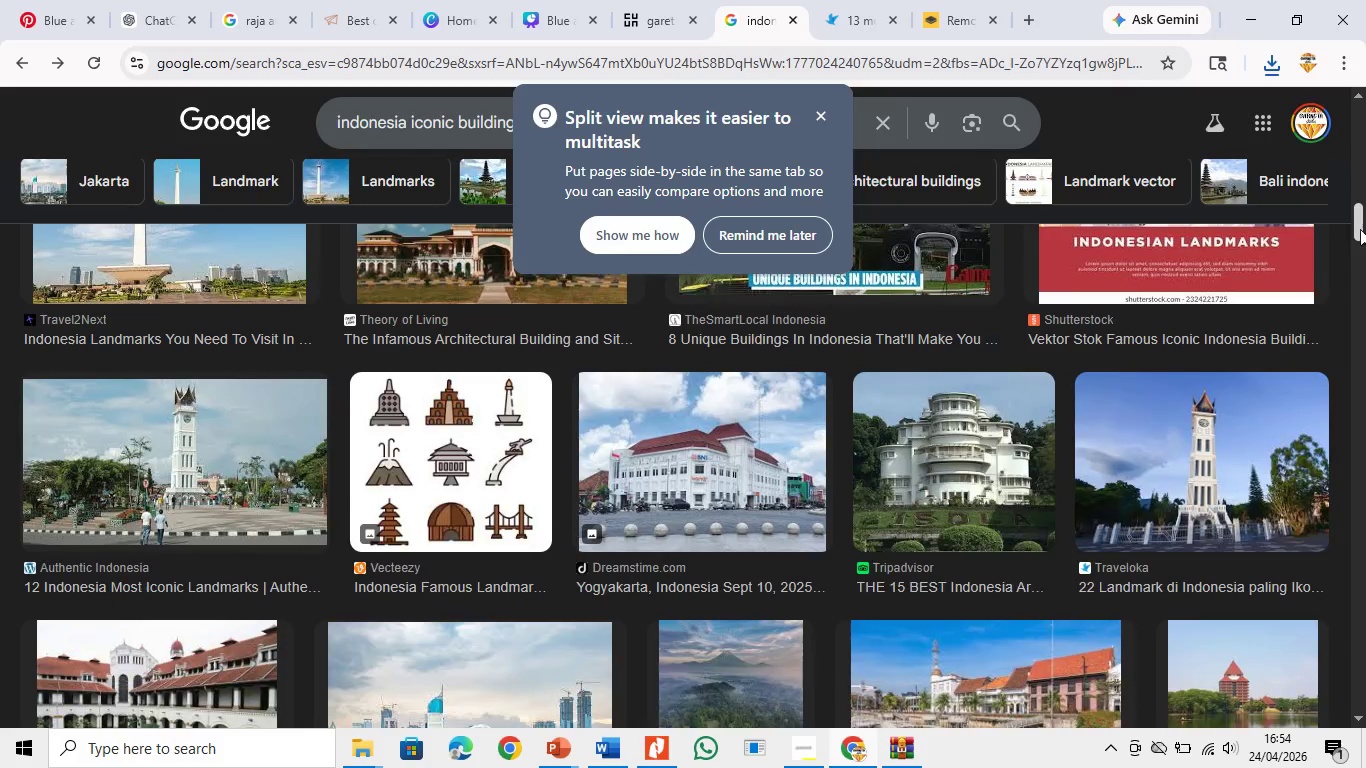 
left_click_drag(start_coordinate=[1360, 229], to_coordinate=[1365, 191])
 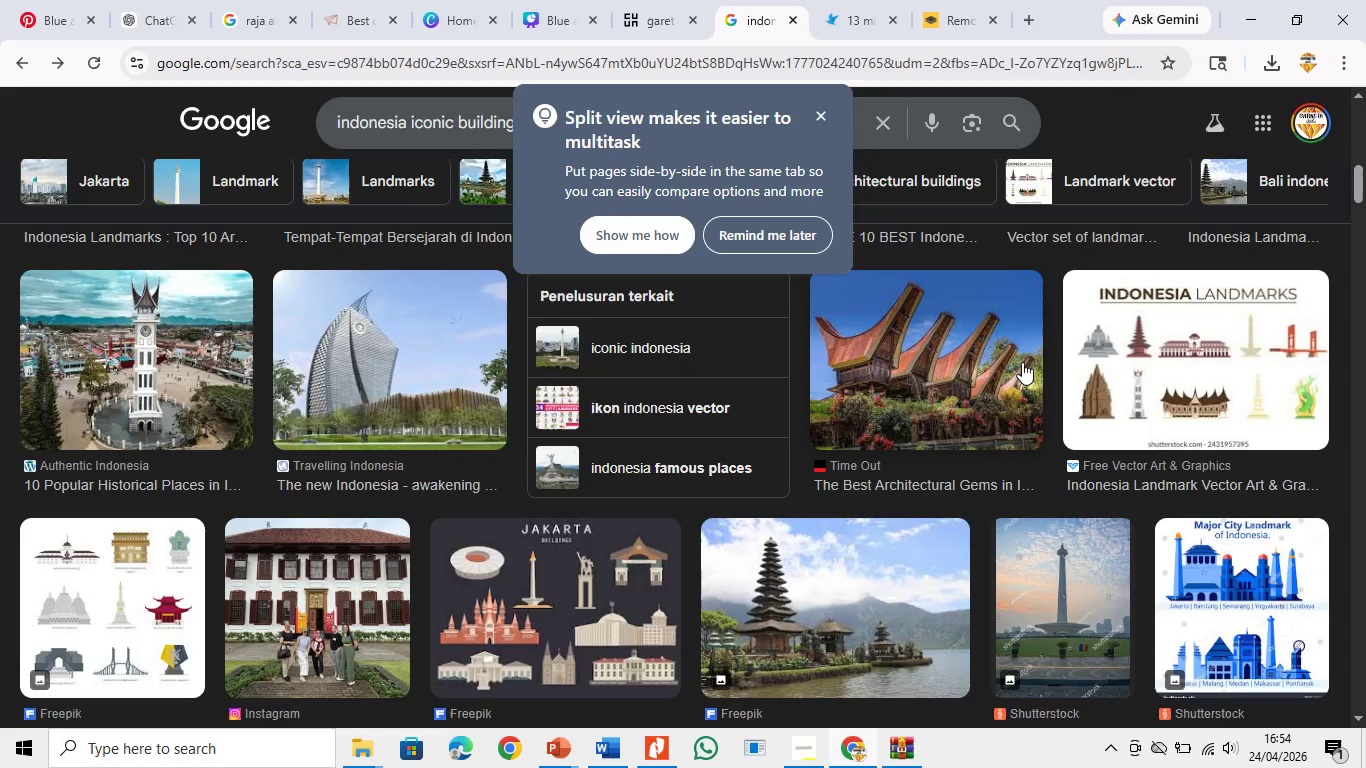 
left_click([1022, 362])
 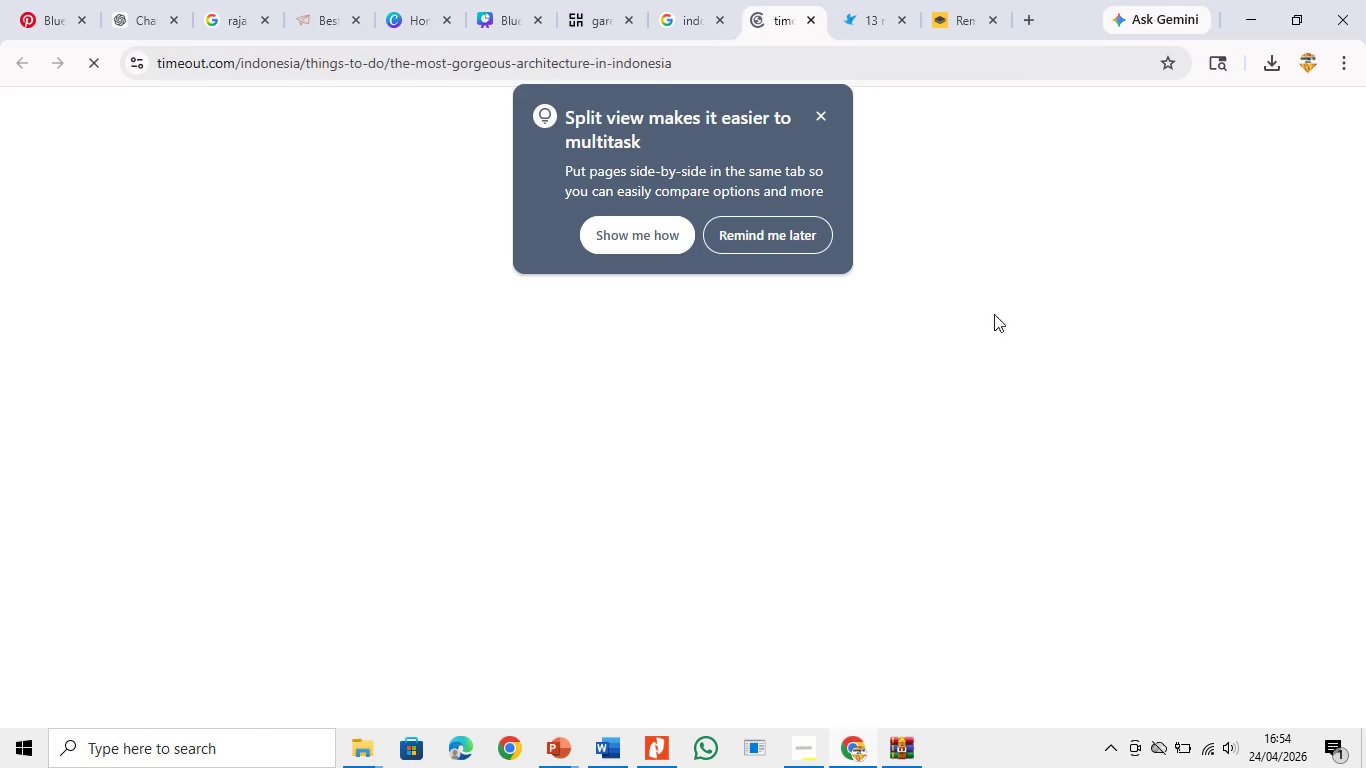 
left_click([821, 111])
 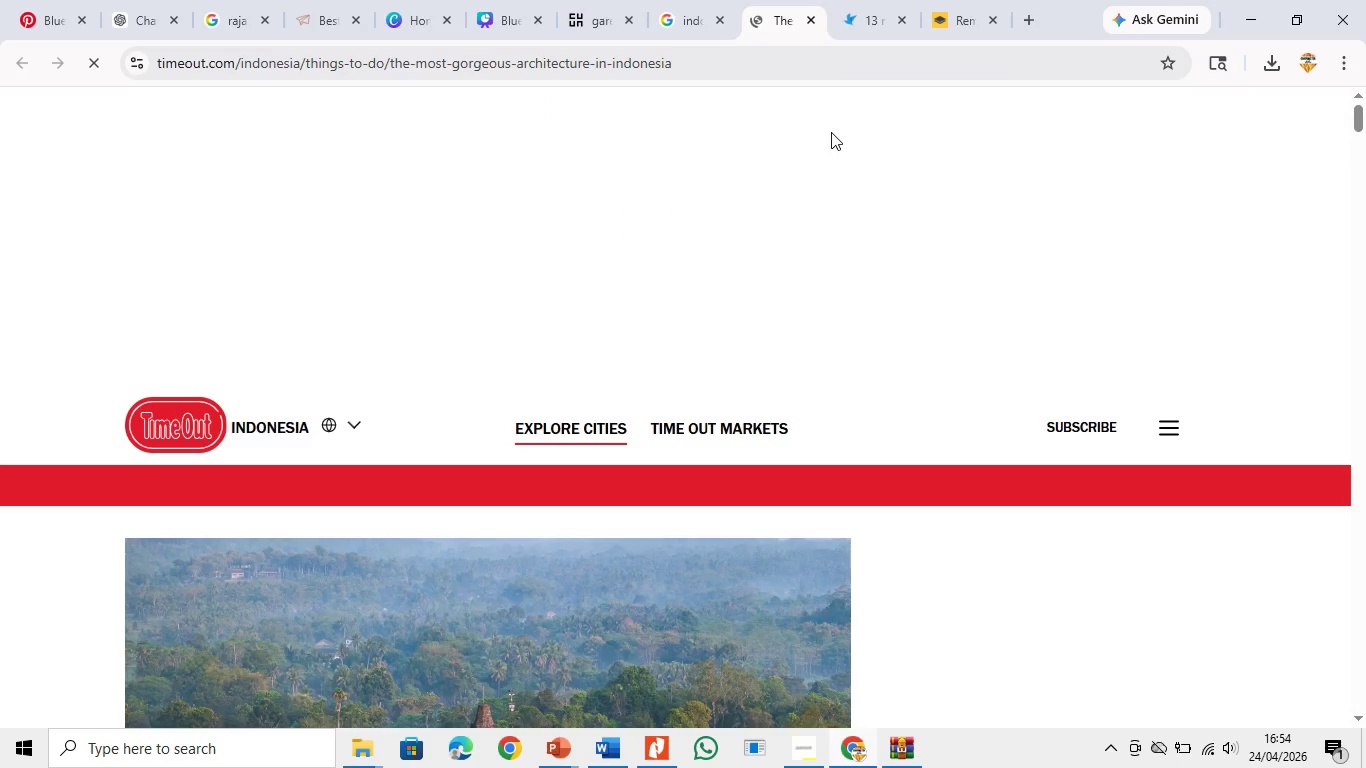 
wait(5.2)
 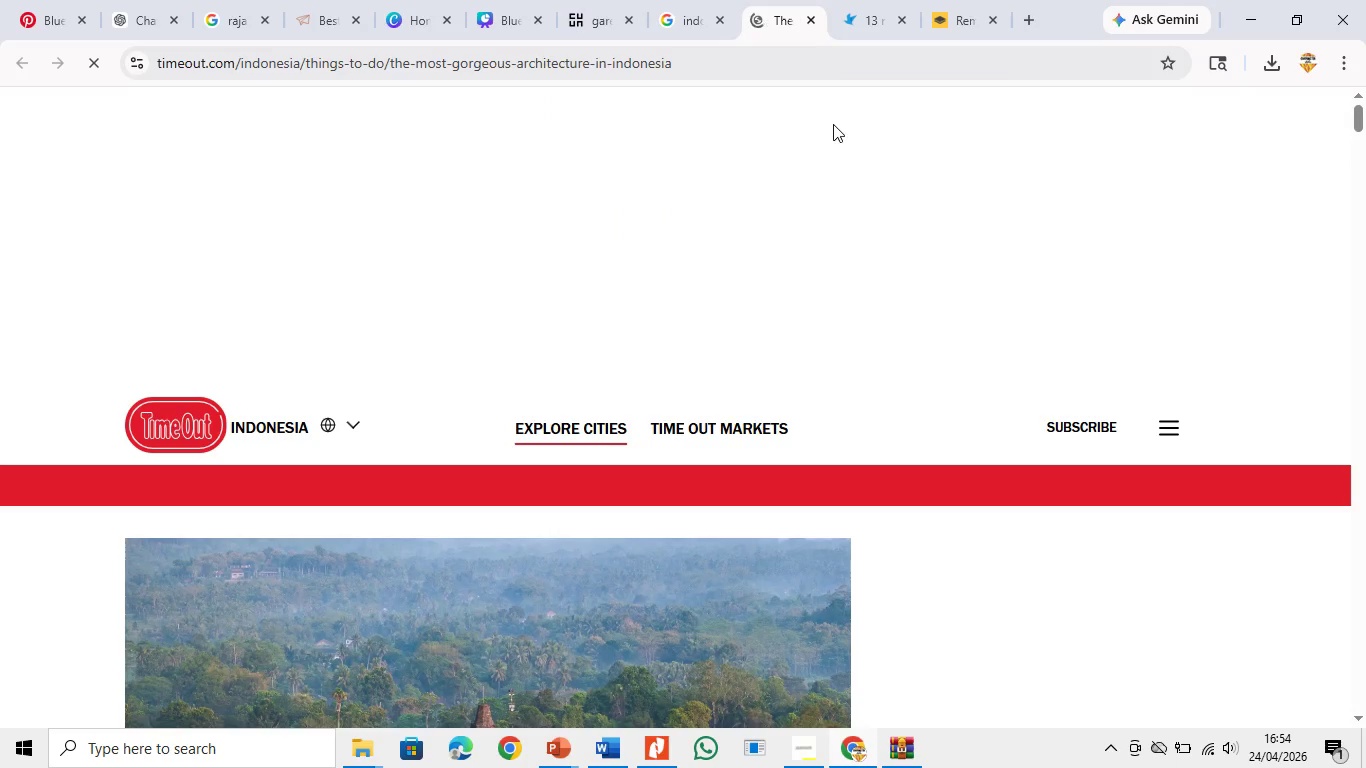 
left_click_drag(start_coordinate=[1365, 120], to_coordinate=[1363, 260])
 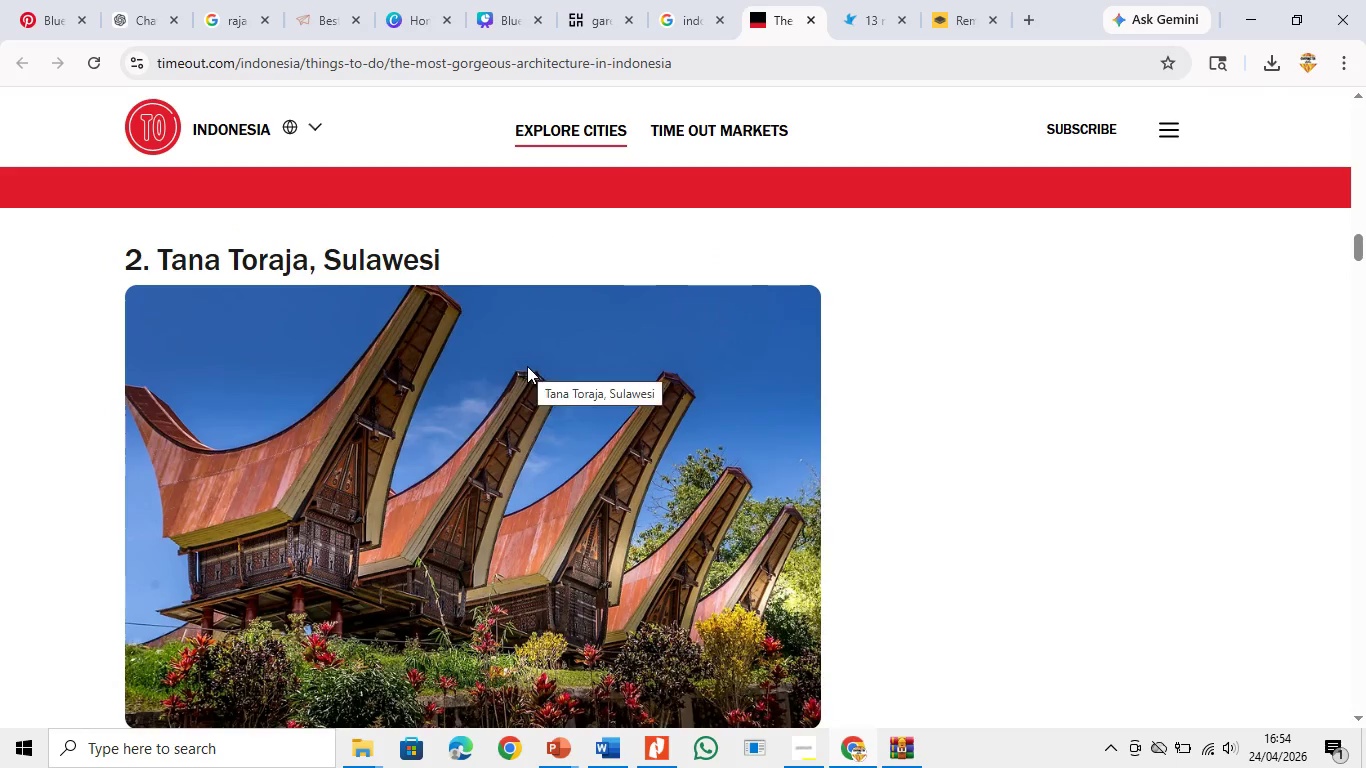 
right_click([527, 366])
 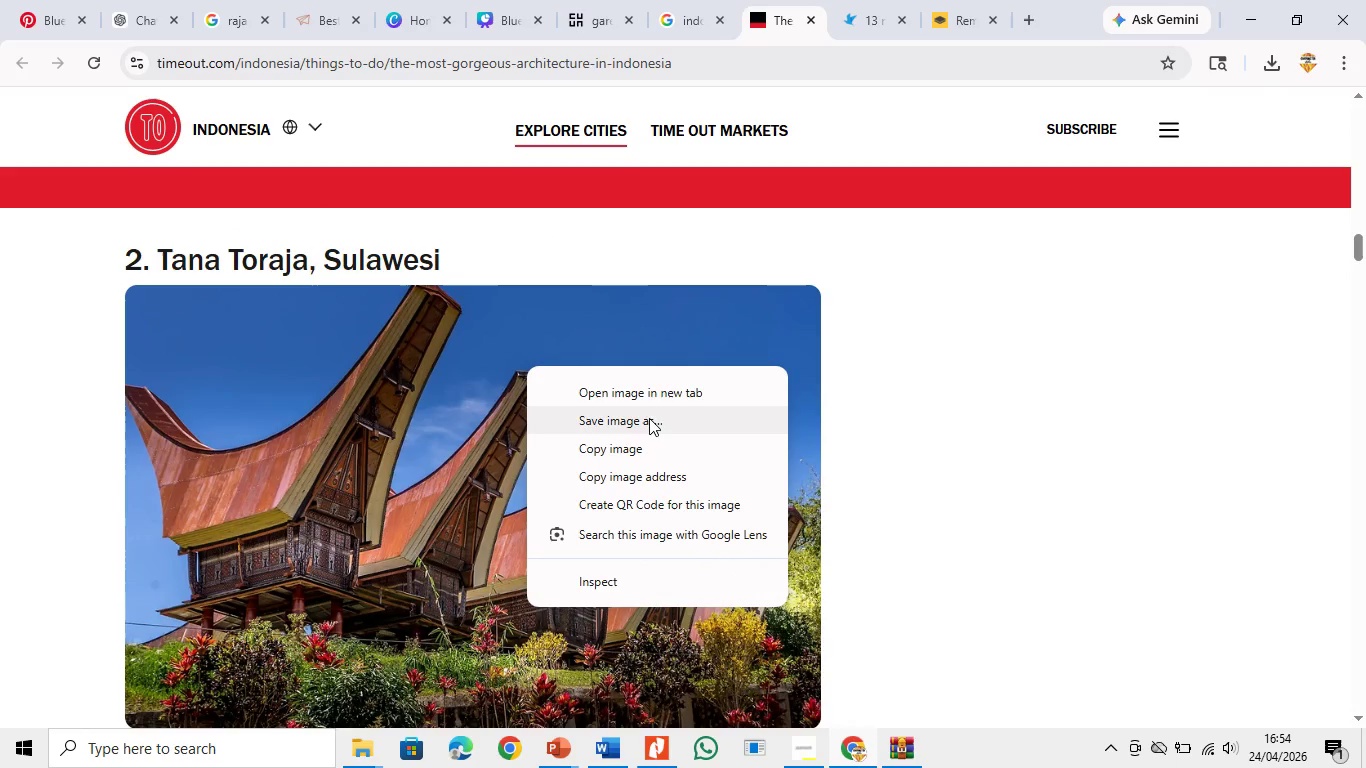 
left_click([650, 420])
 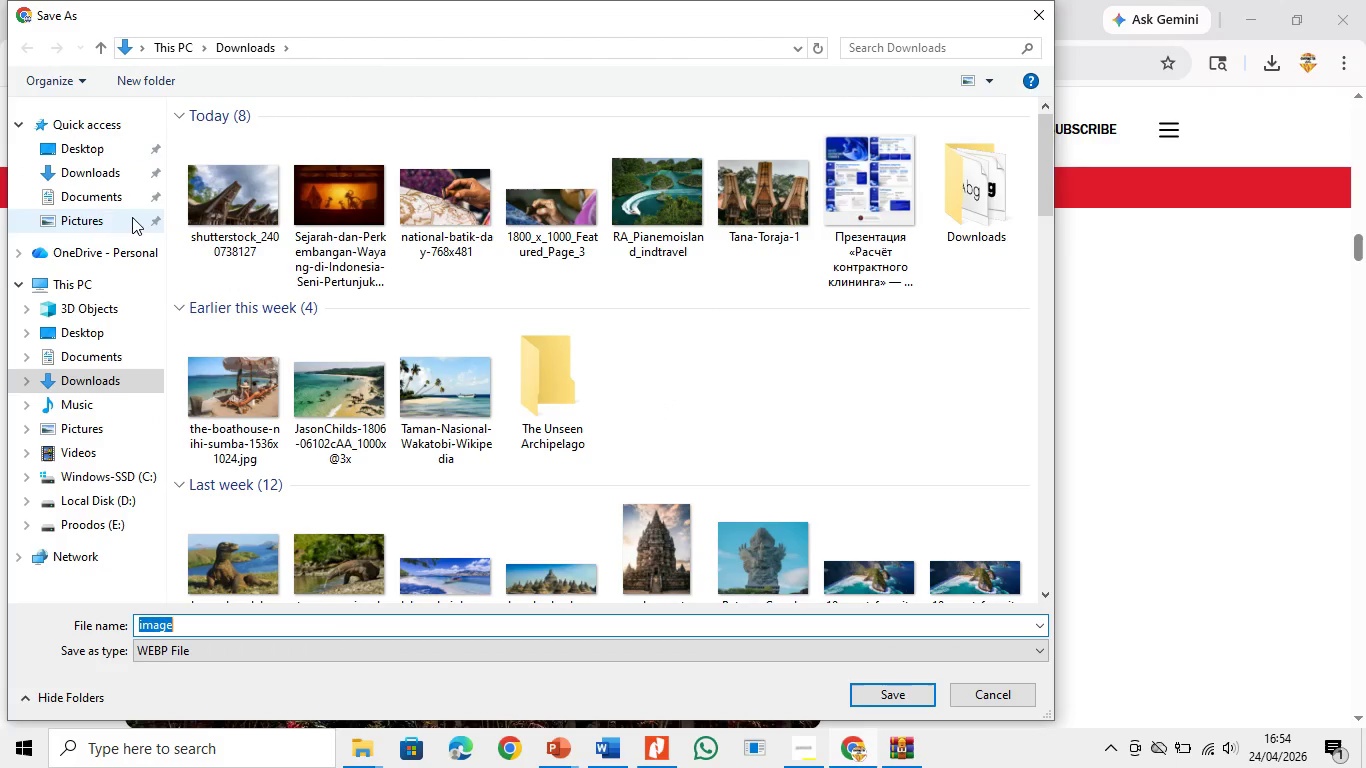 
left_click([126, 162])
 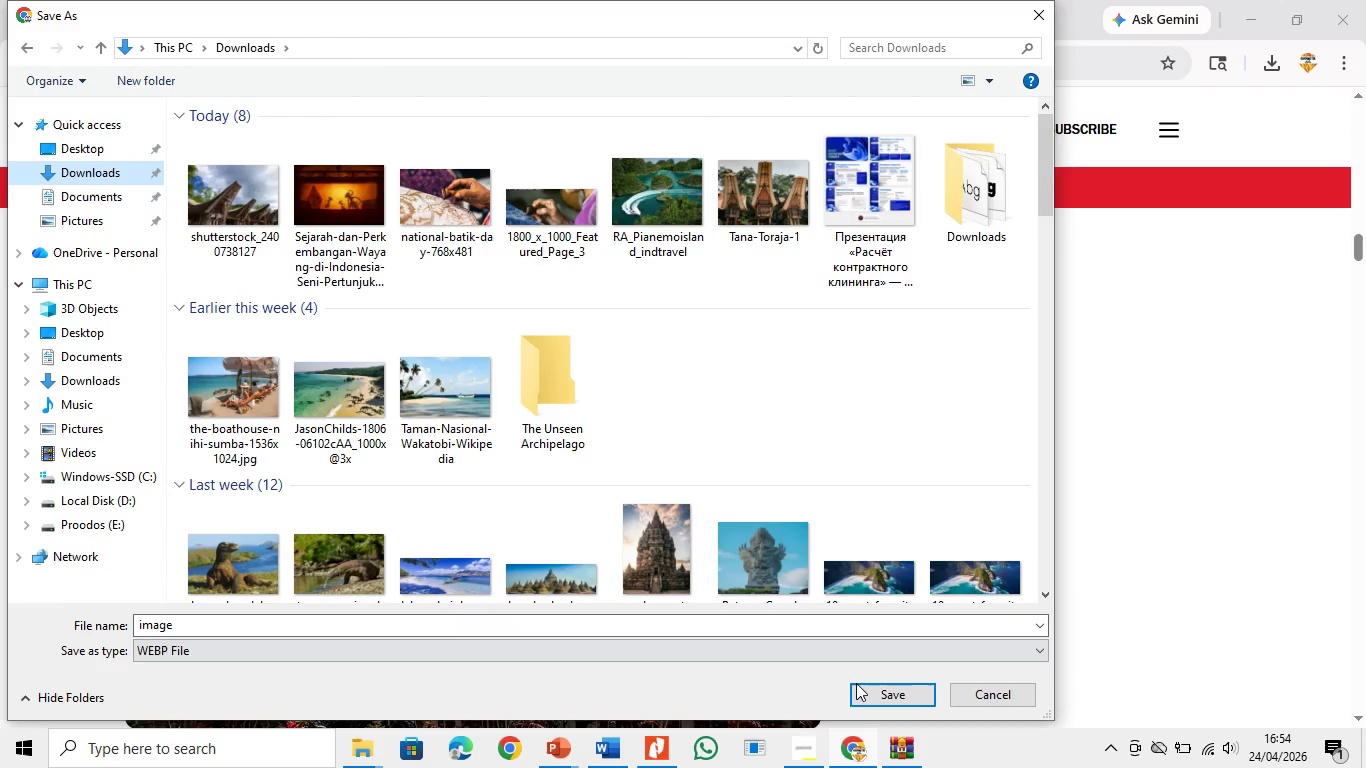 
left_click([864, 690])
 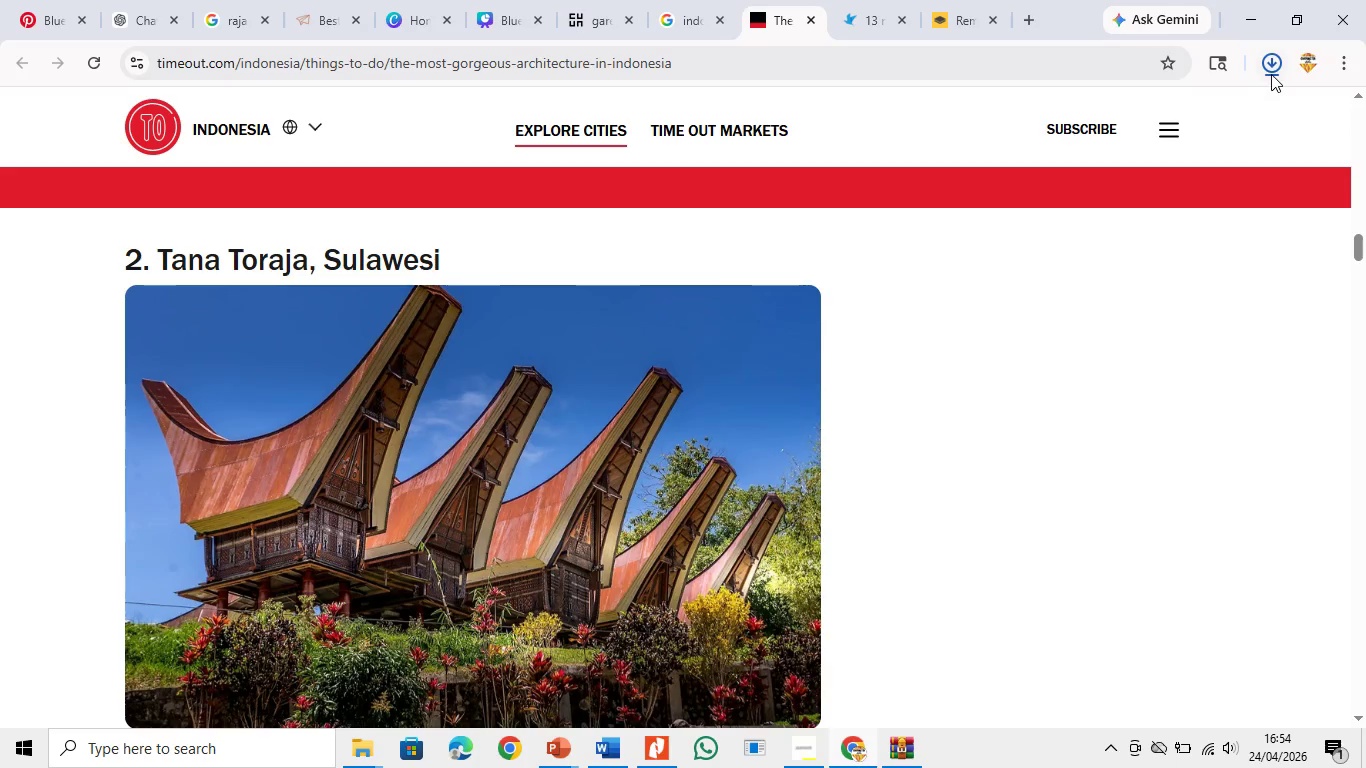 
left_click([1271, 74])
 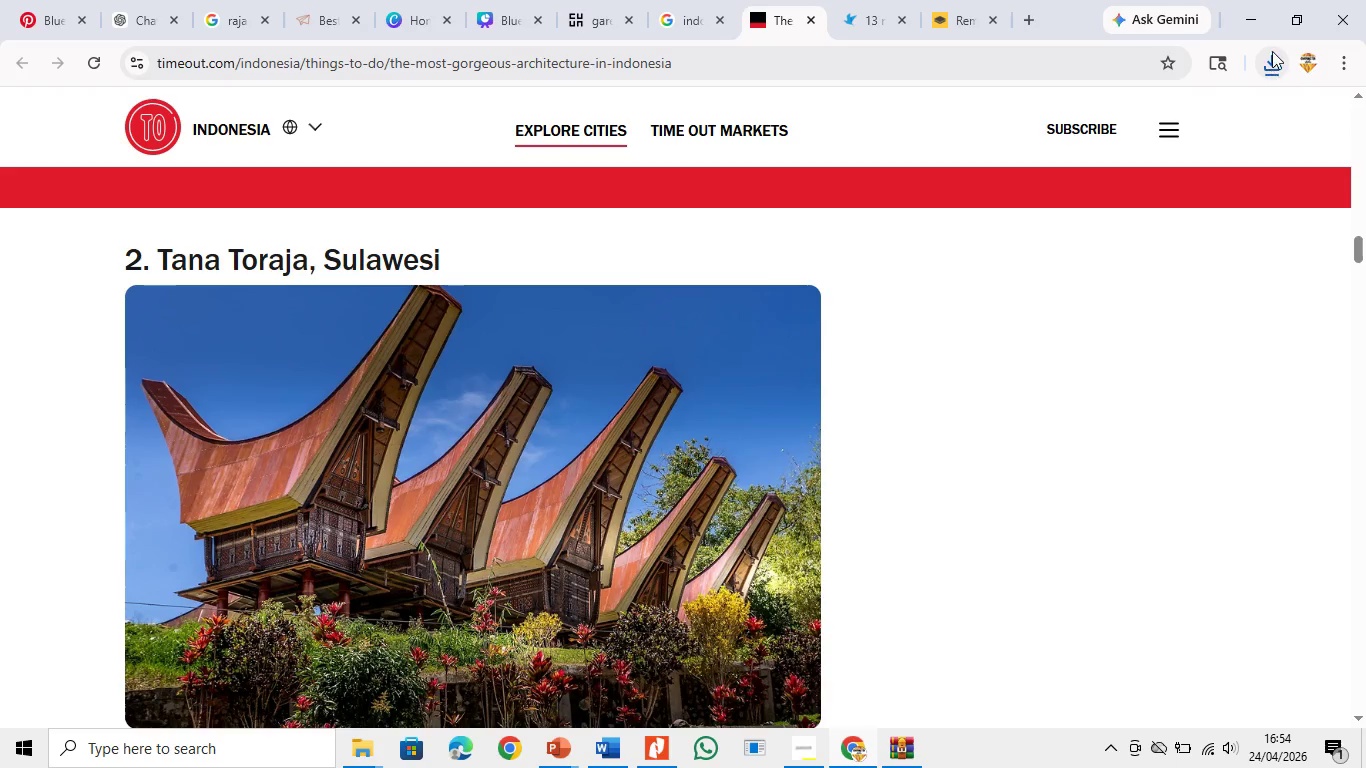 
left_click([1273, 51])
 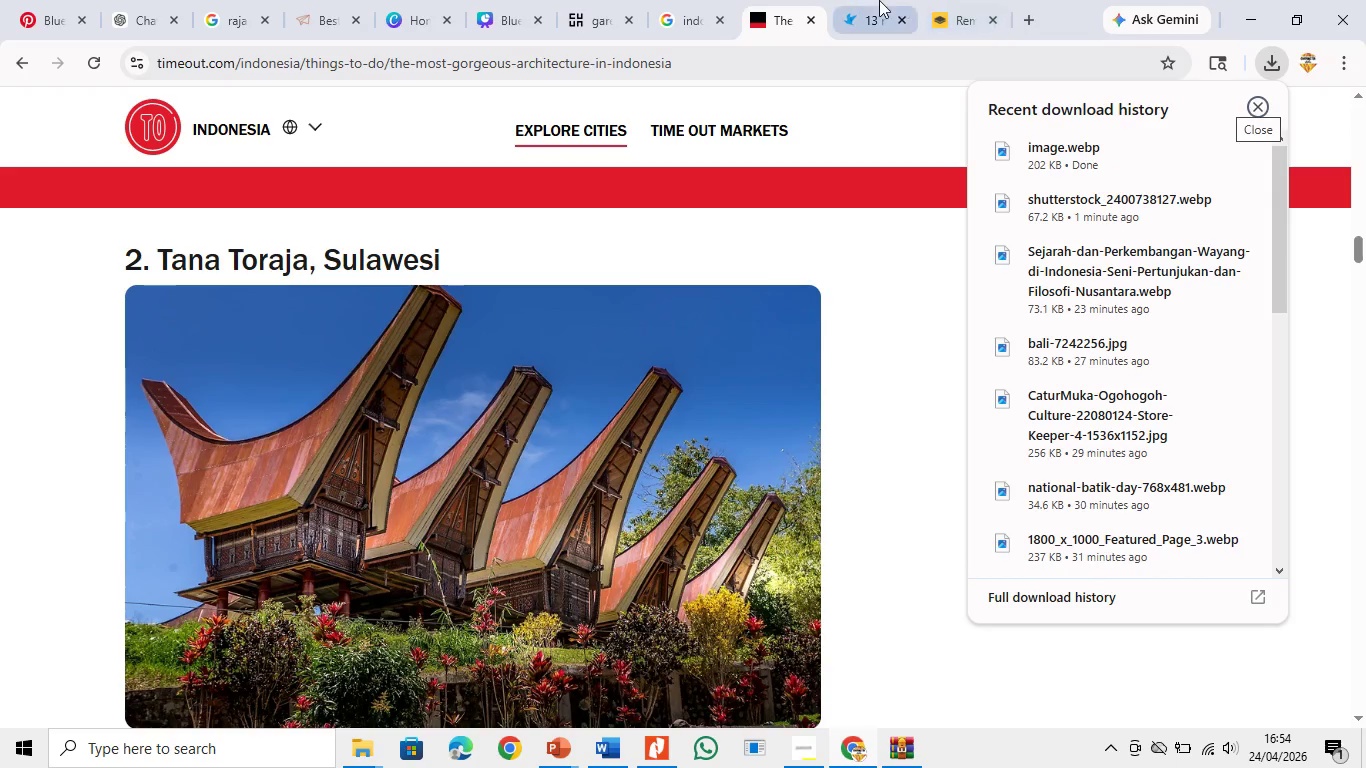 
left_click([937, 0])
 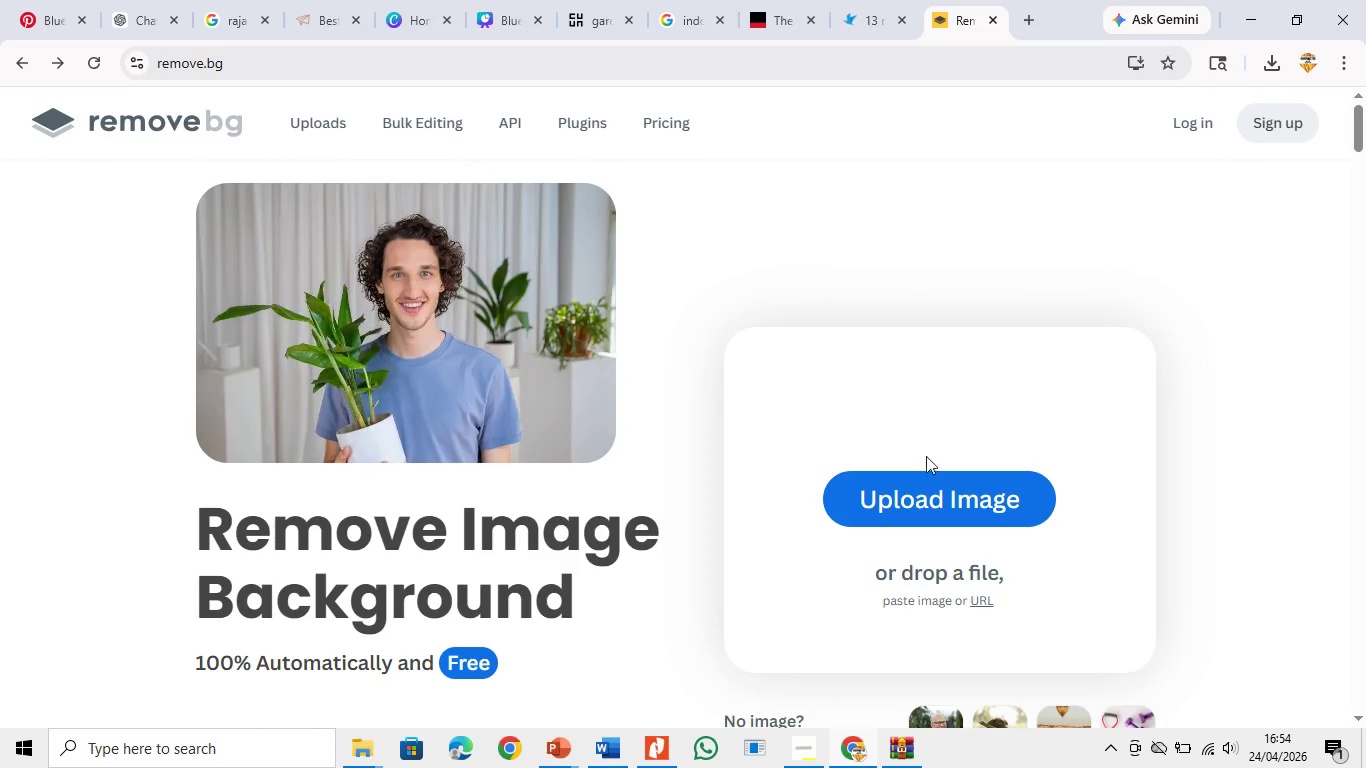 
left_click([931, 478])
 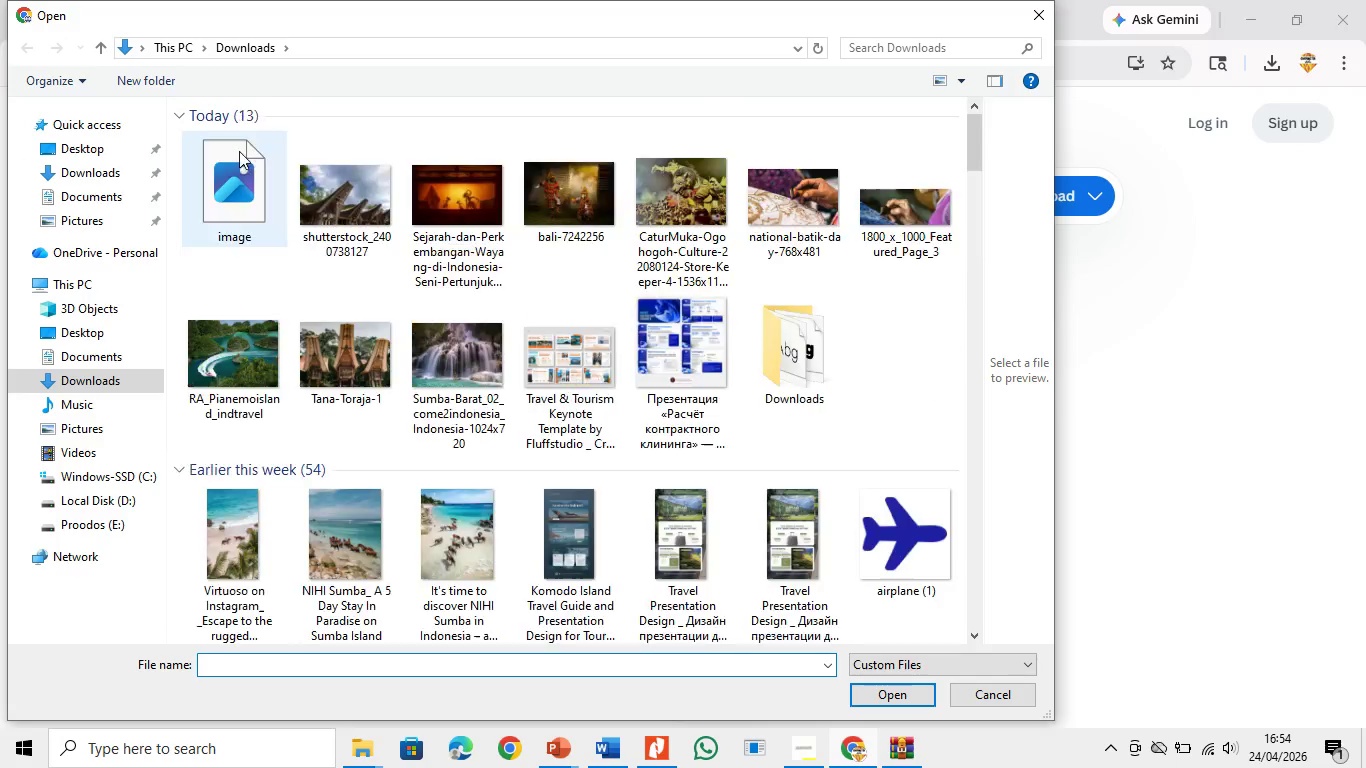 
double_click([212, 232])
 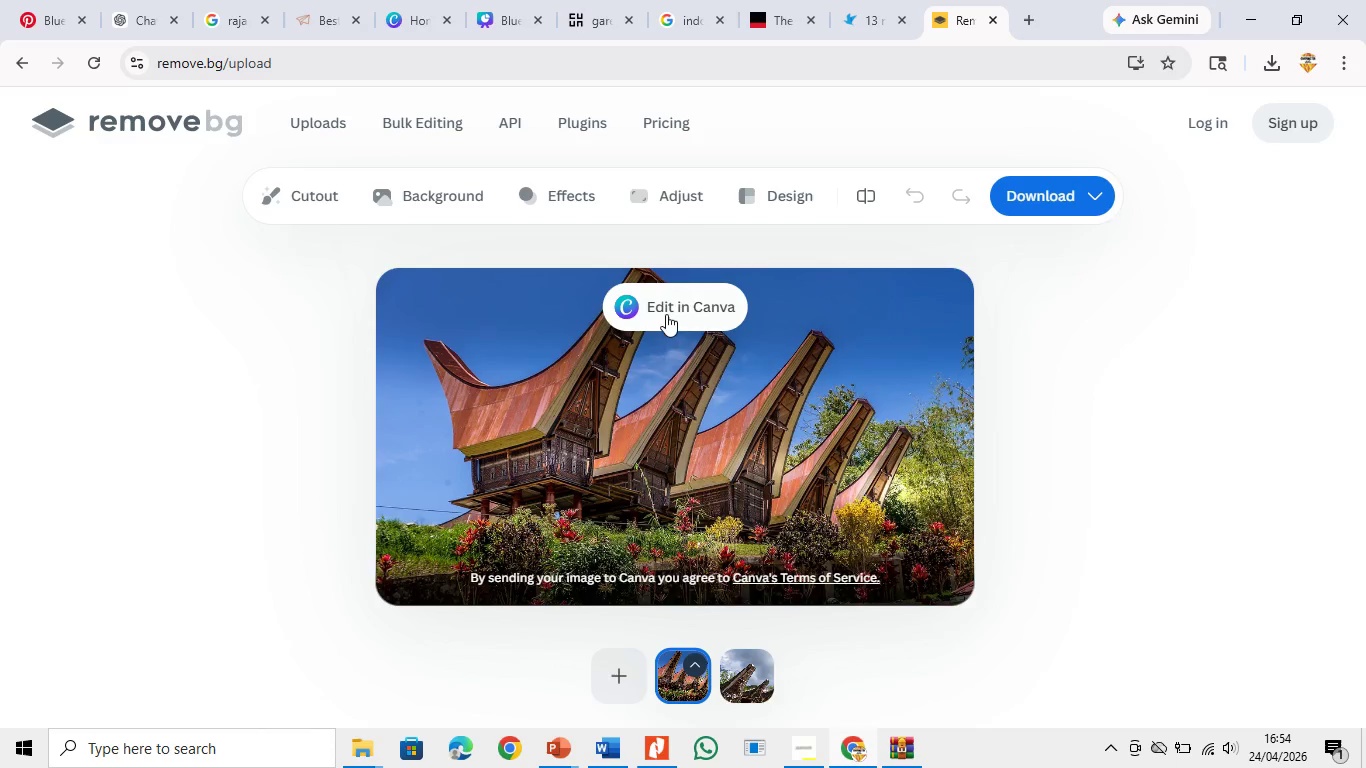 
wait(13.45)
 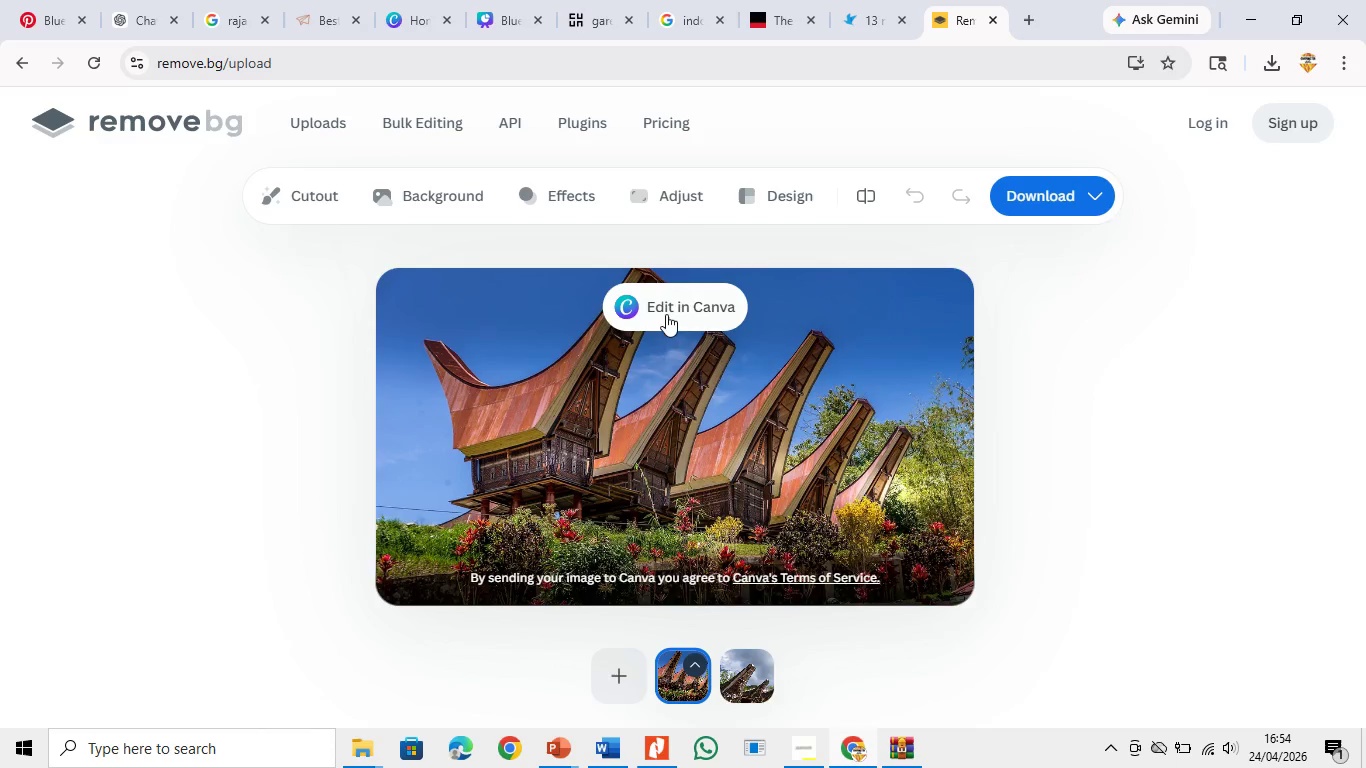 
left_click([1065, 204])
 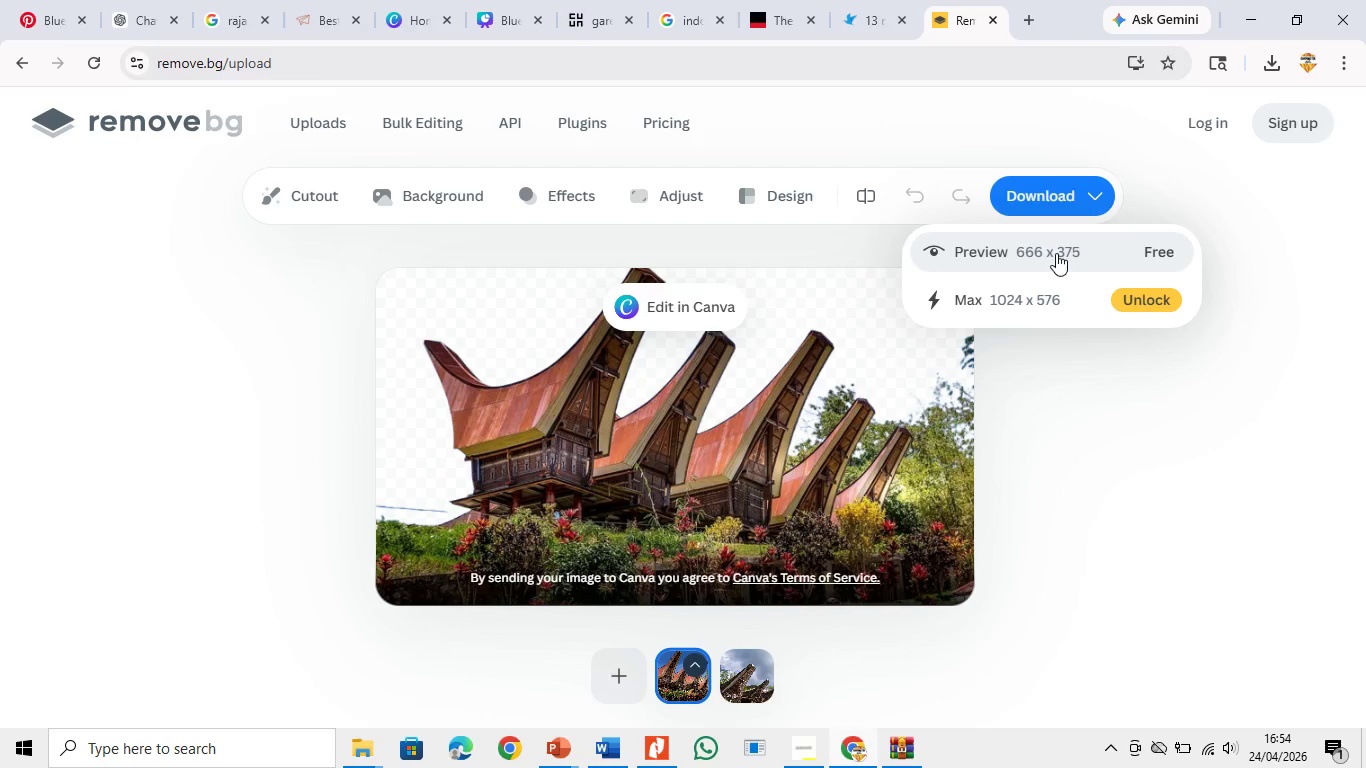 
left_click([1056, 253])
 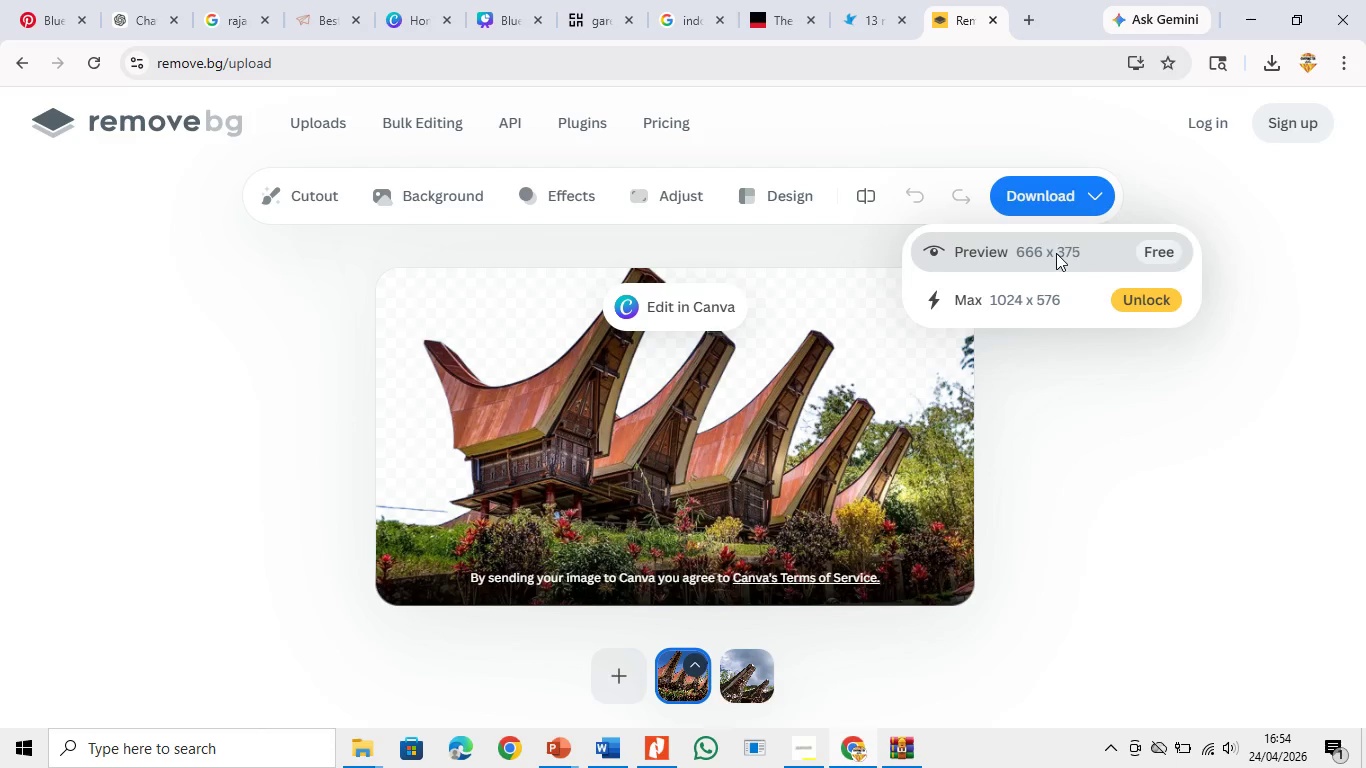 
left_click_drag(start_coordinate=[1247, 11], to_coordinate=[903, 399])
 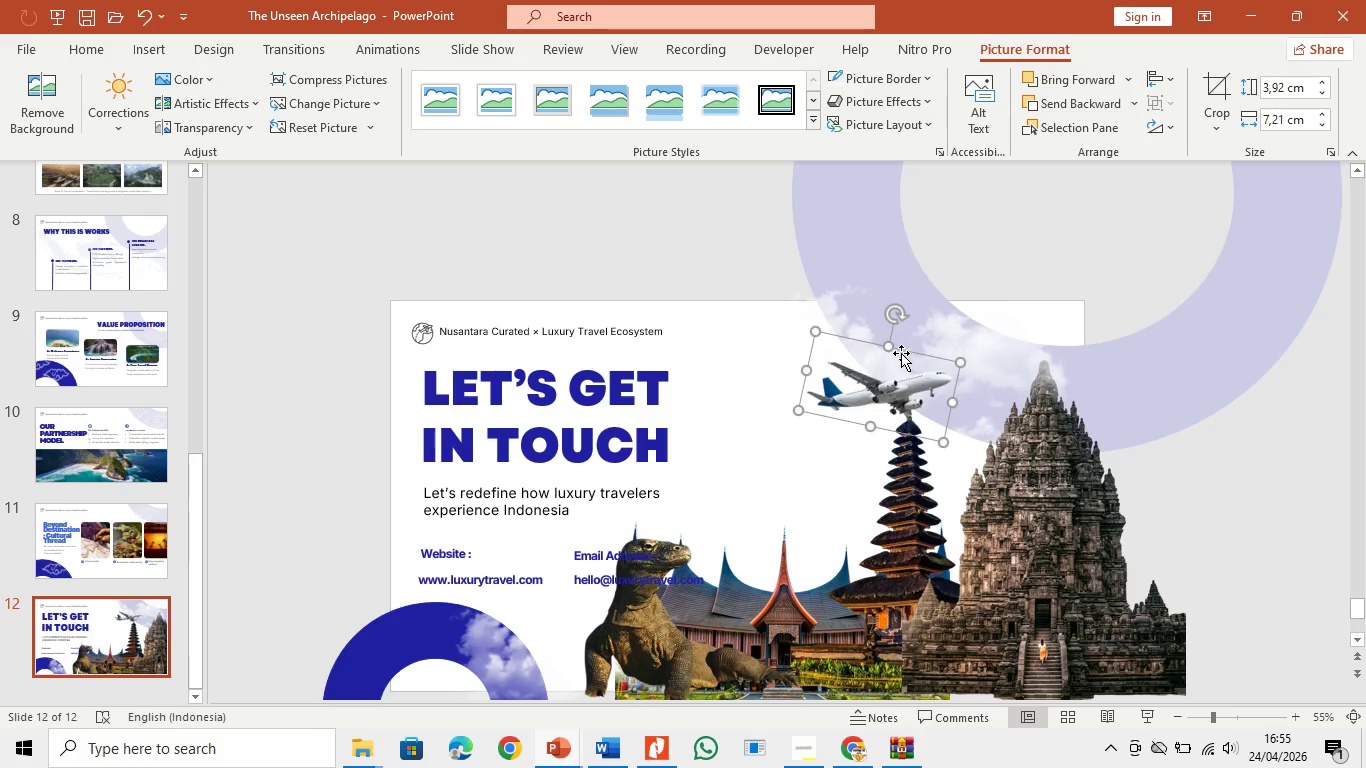 
left_click([903, 399])
 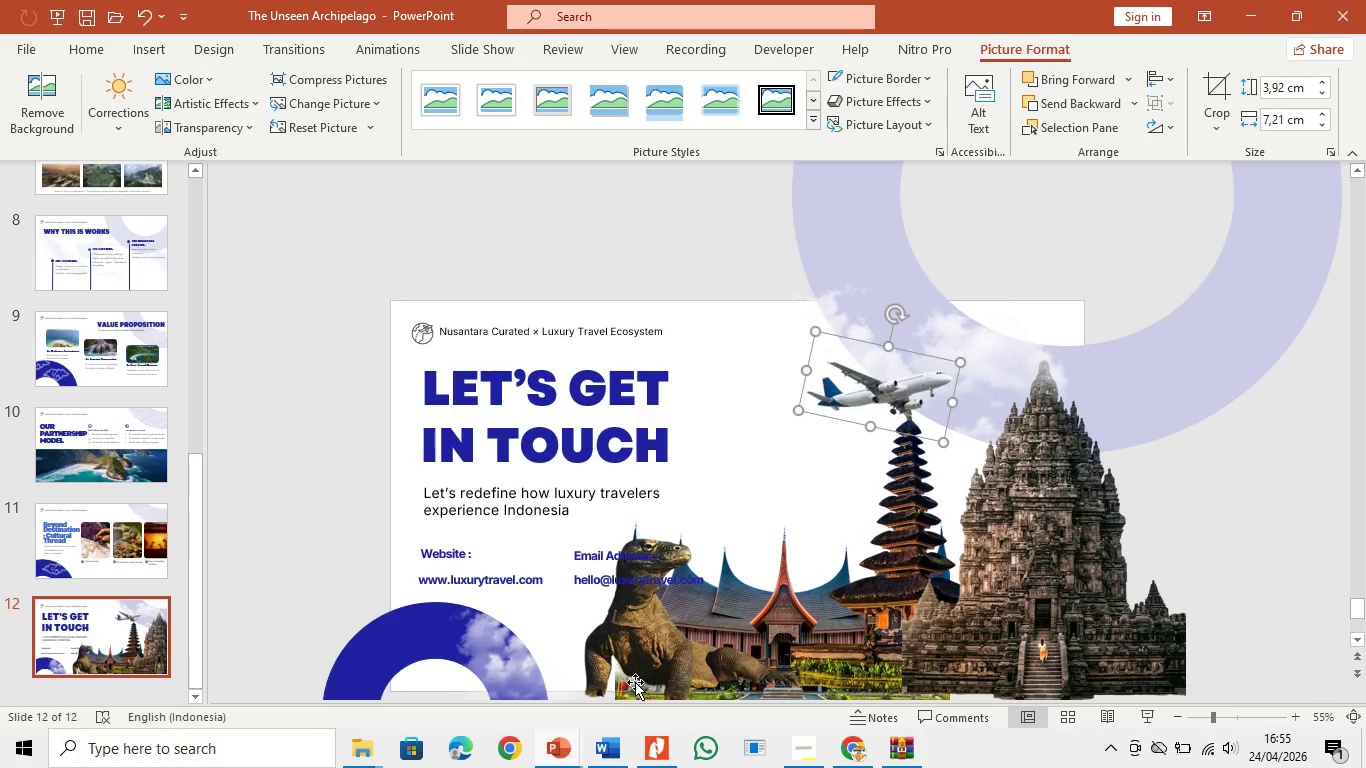 
left_click([659, 665])
 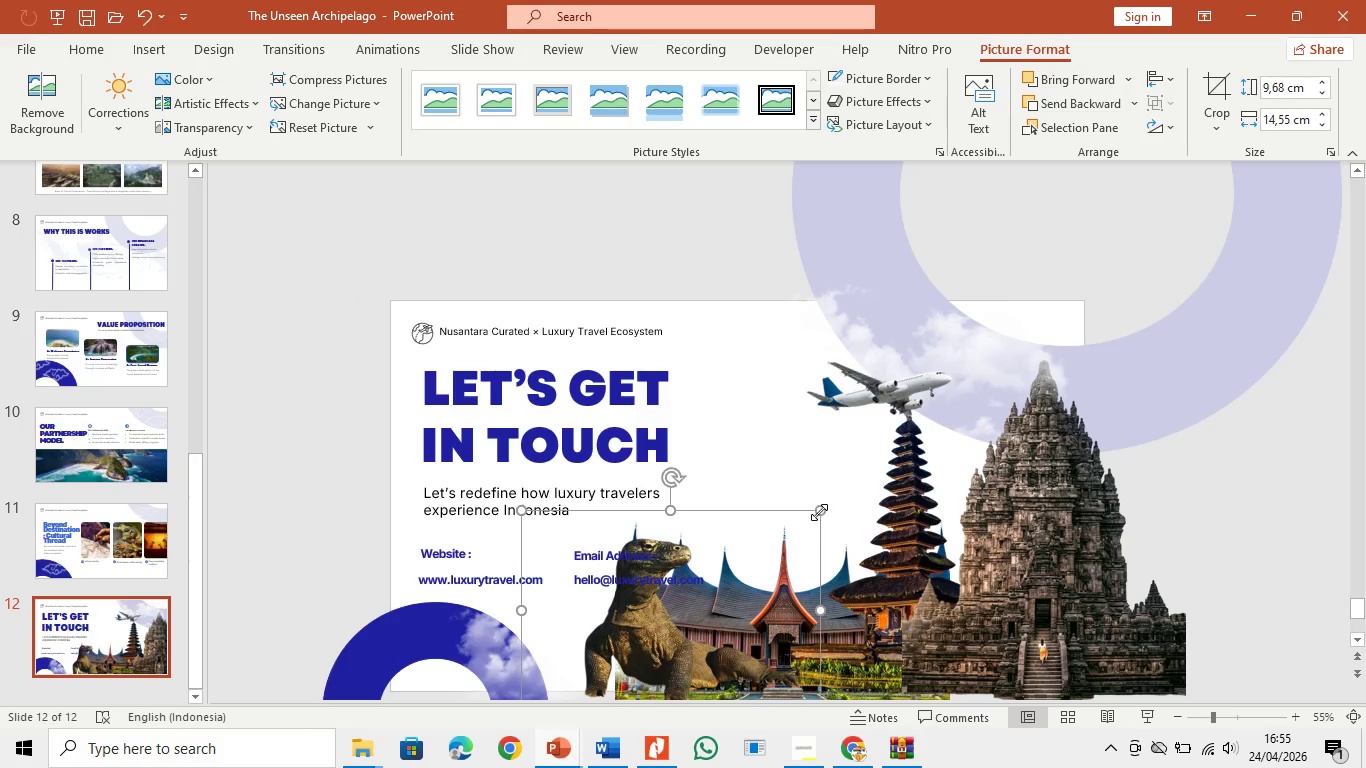 
left_click_drag(start_coordinate=[819, 512], to_coordinate=[754, 564])
 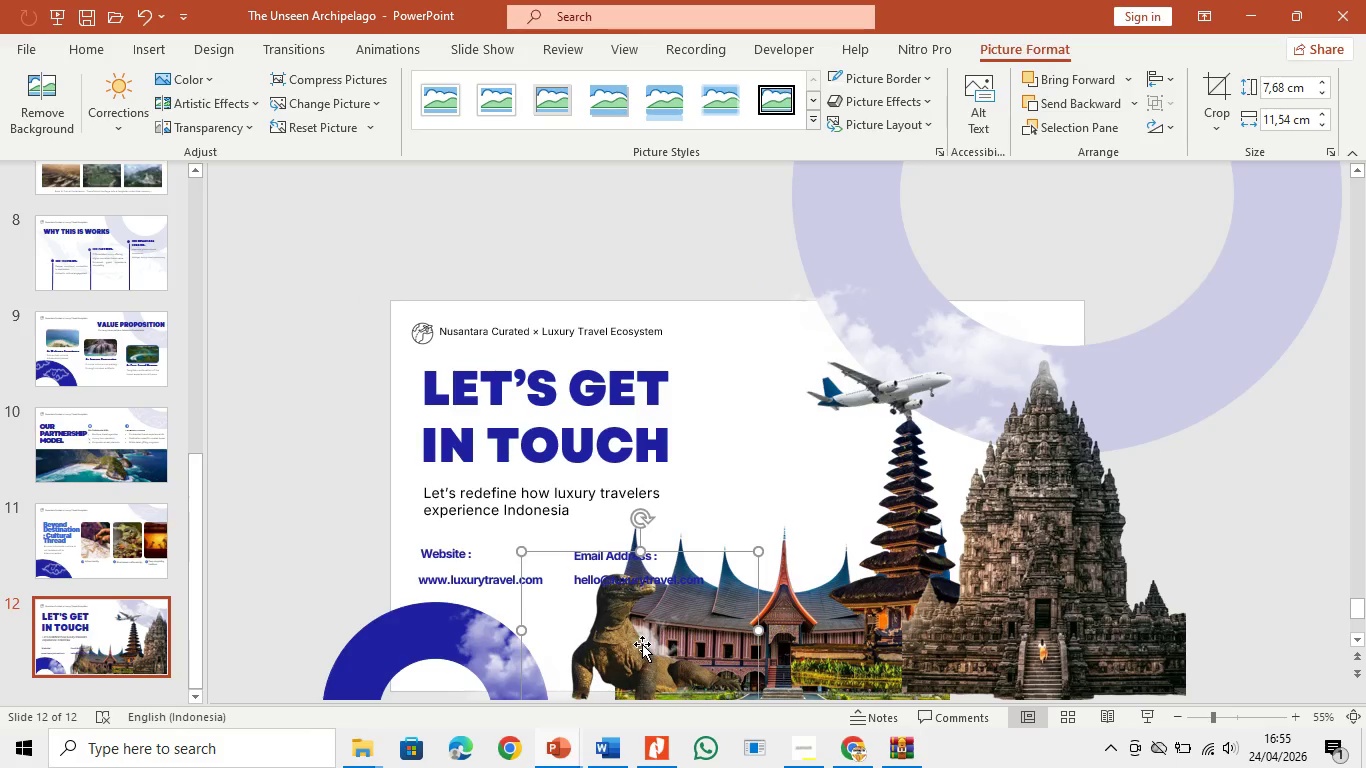 
left_click_drag(start_coordinate=[642, 644], to_coordinate=[632, 655])
 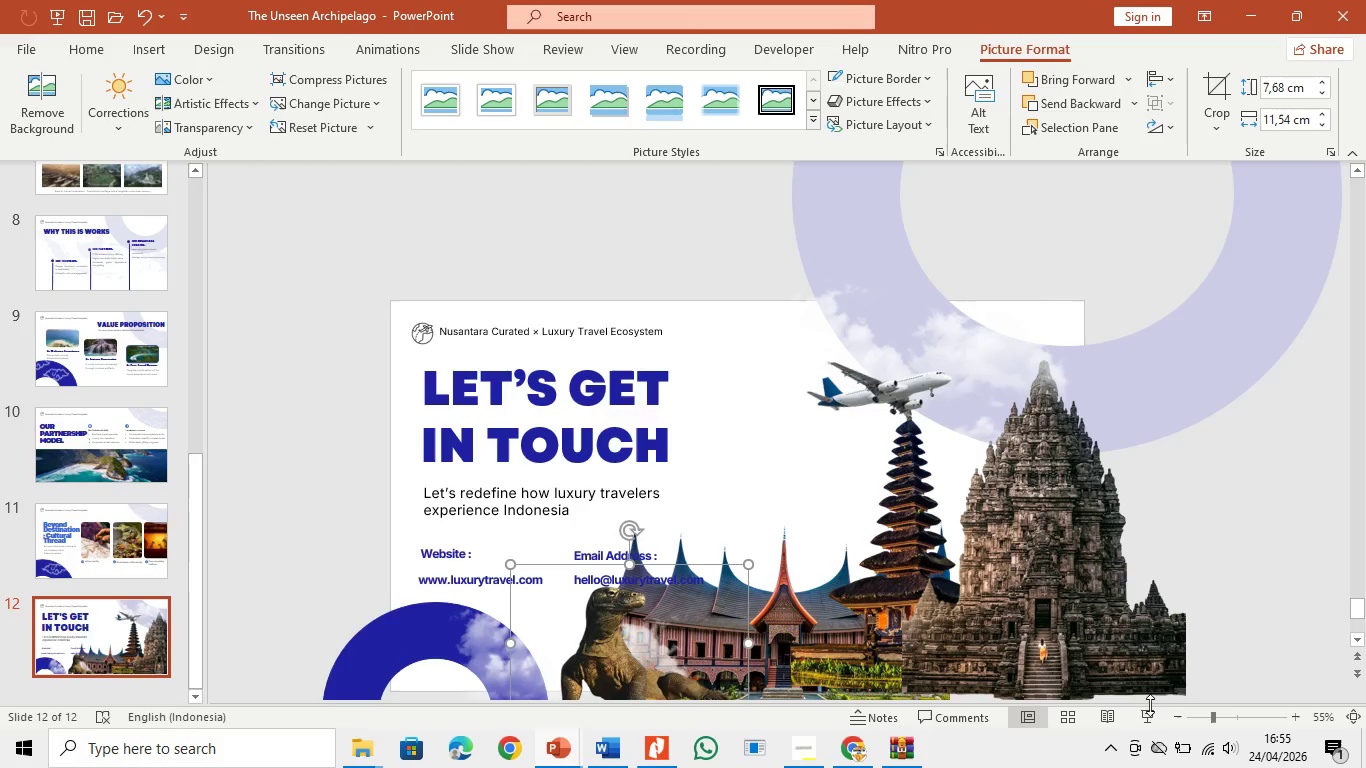 
left_click([1148, 710])
 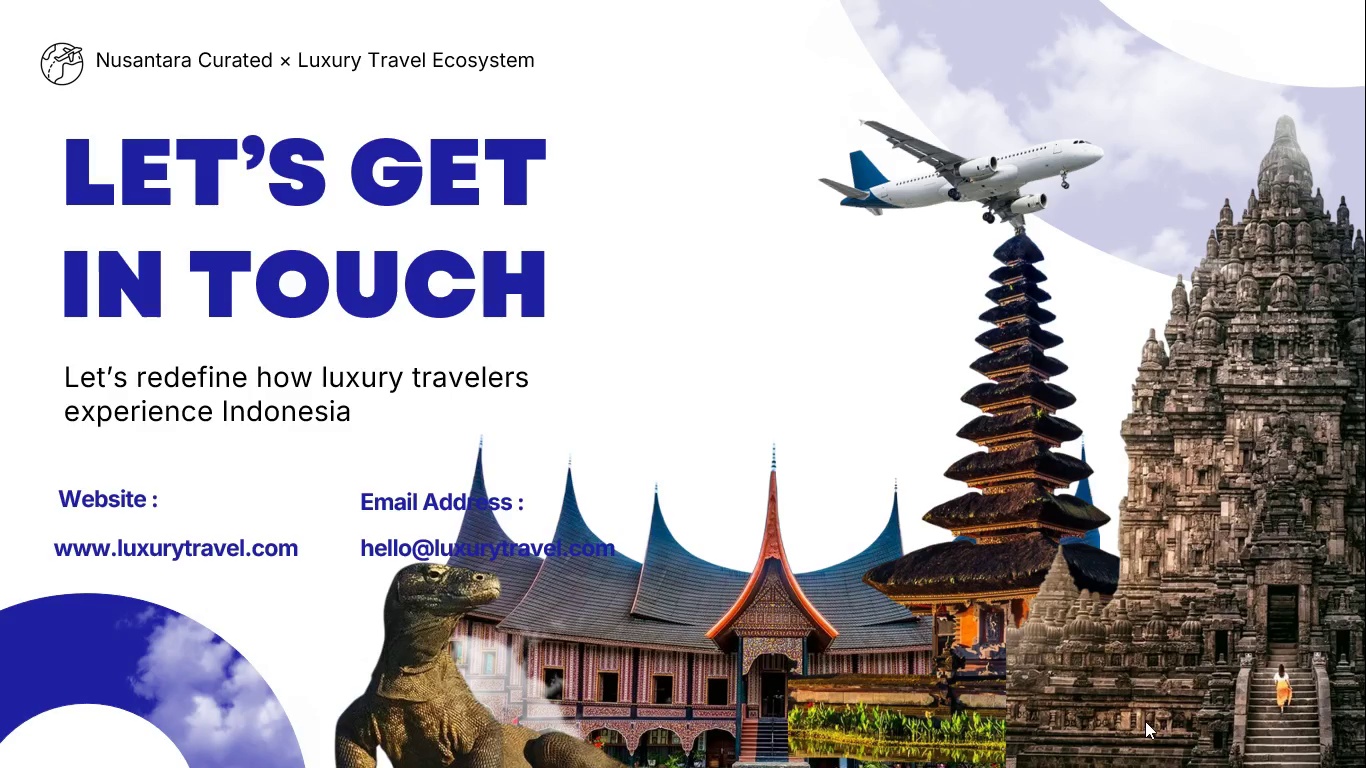 
key(Escape)
 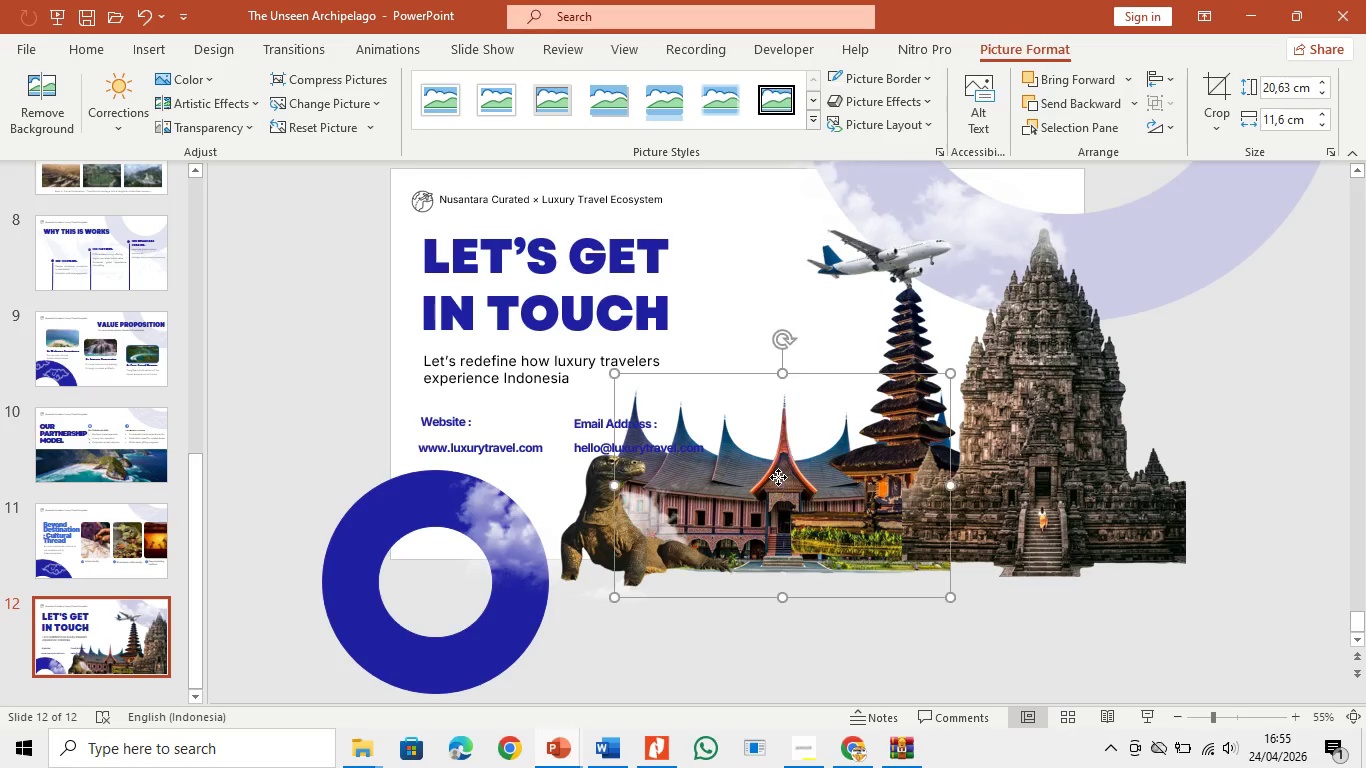 
left_click_drag(start_coordinate=[776, 462], to_coordinate=[793, 450])
 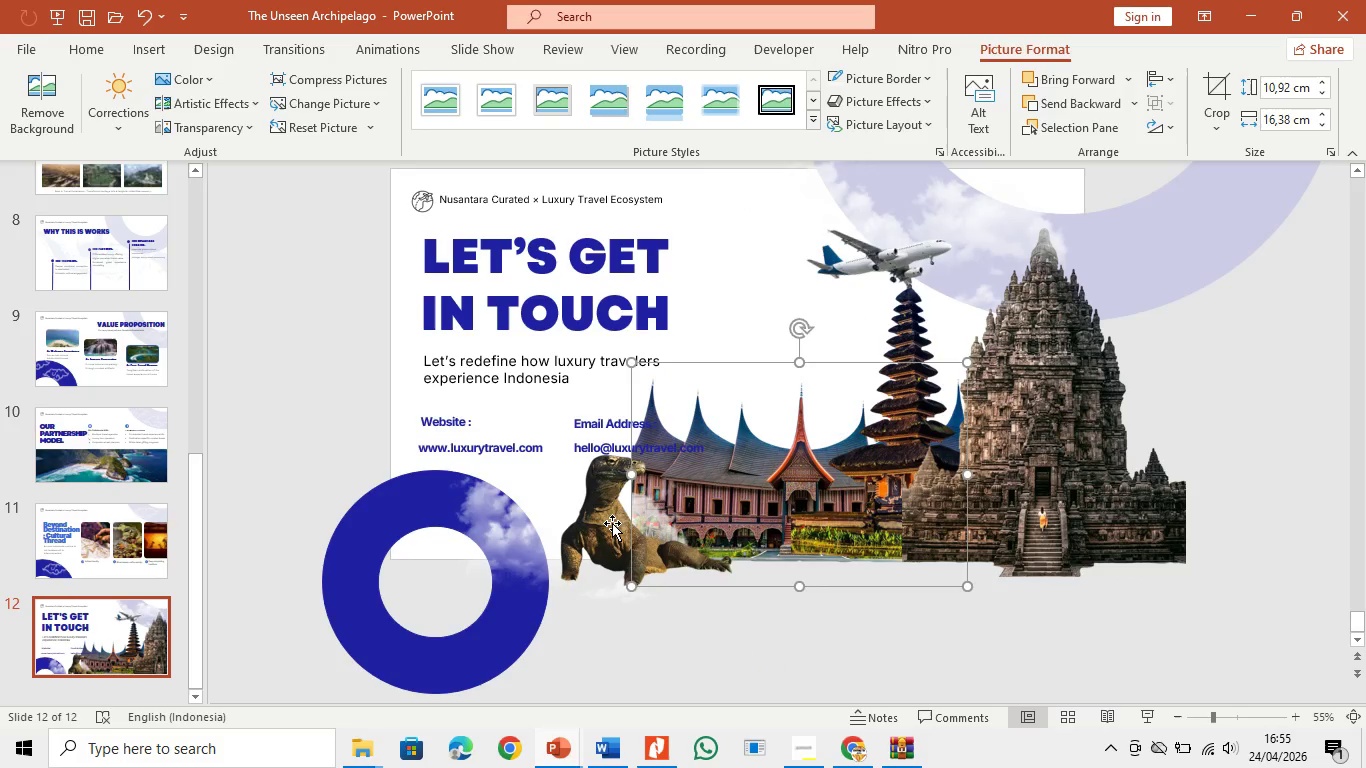 
left_click([611, 523])
 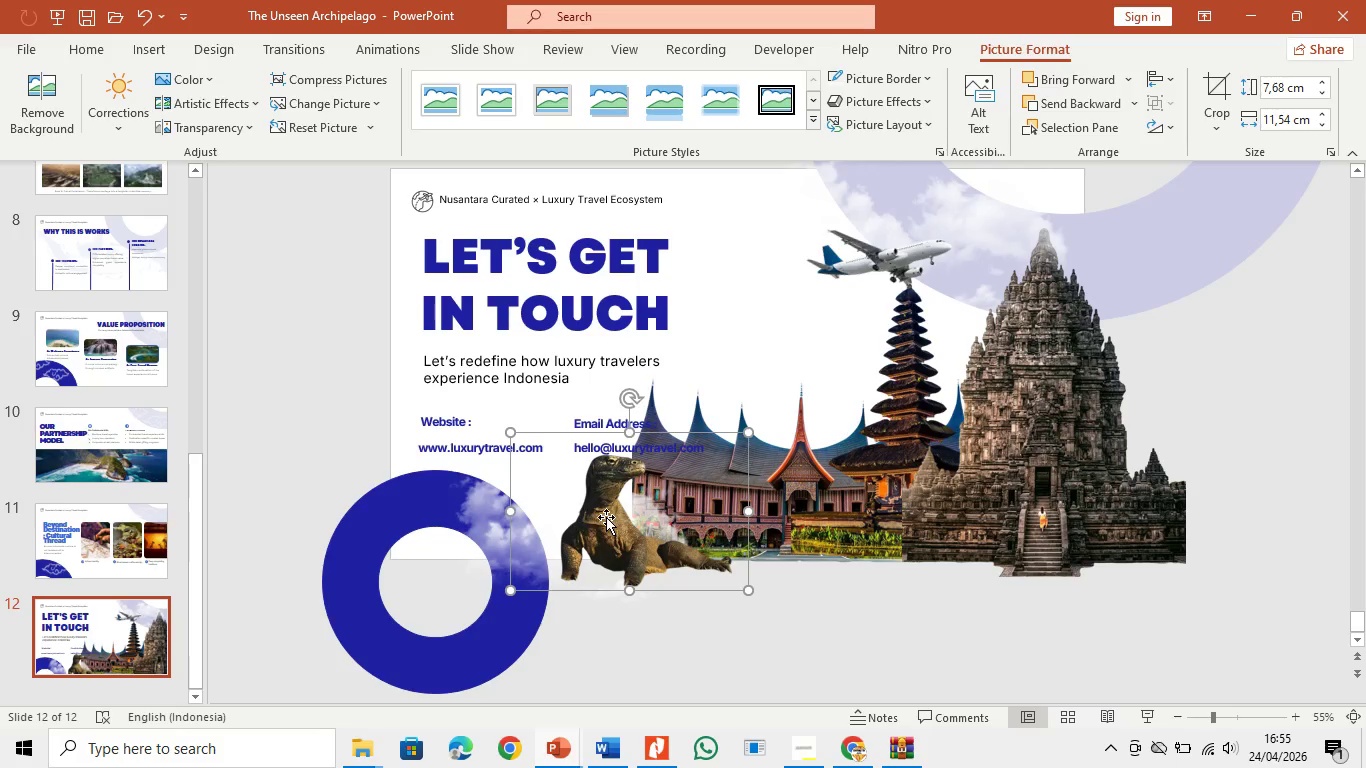 
left_click_drag(start_coordinate=[606, 517], to_coordinate=[648, 514])
 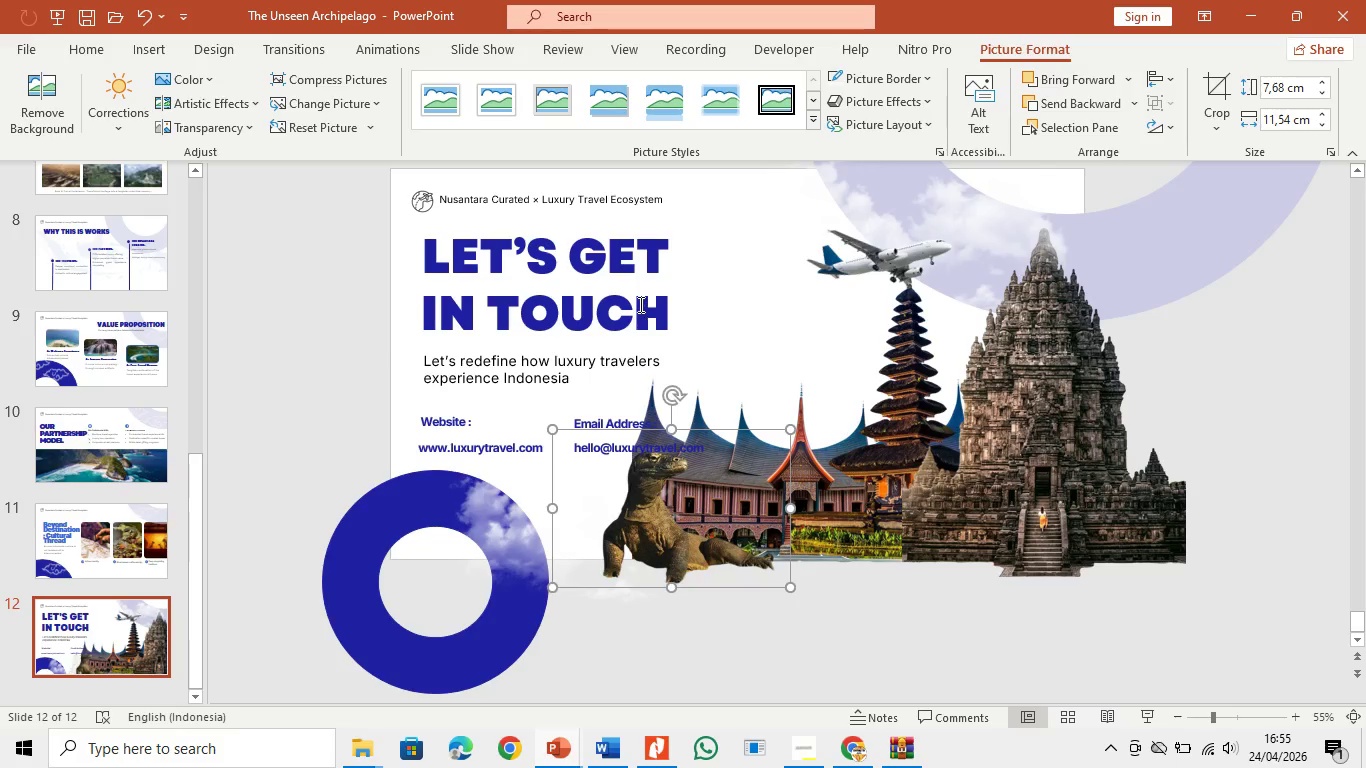 
left_click([639, 304])
 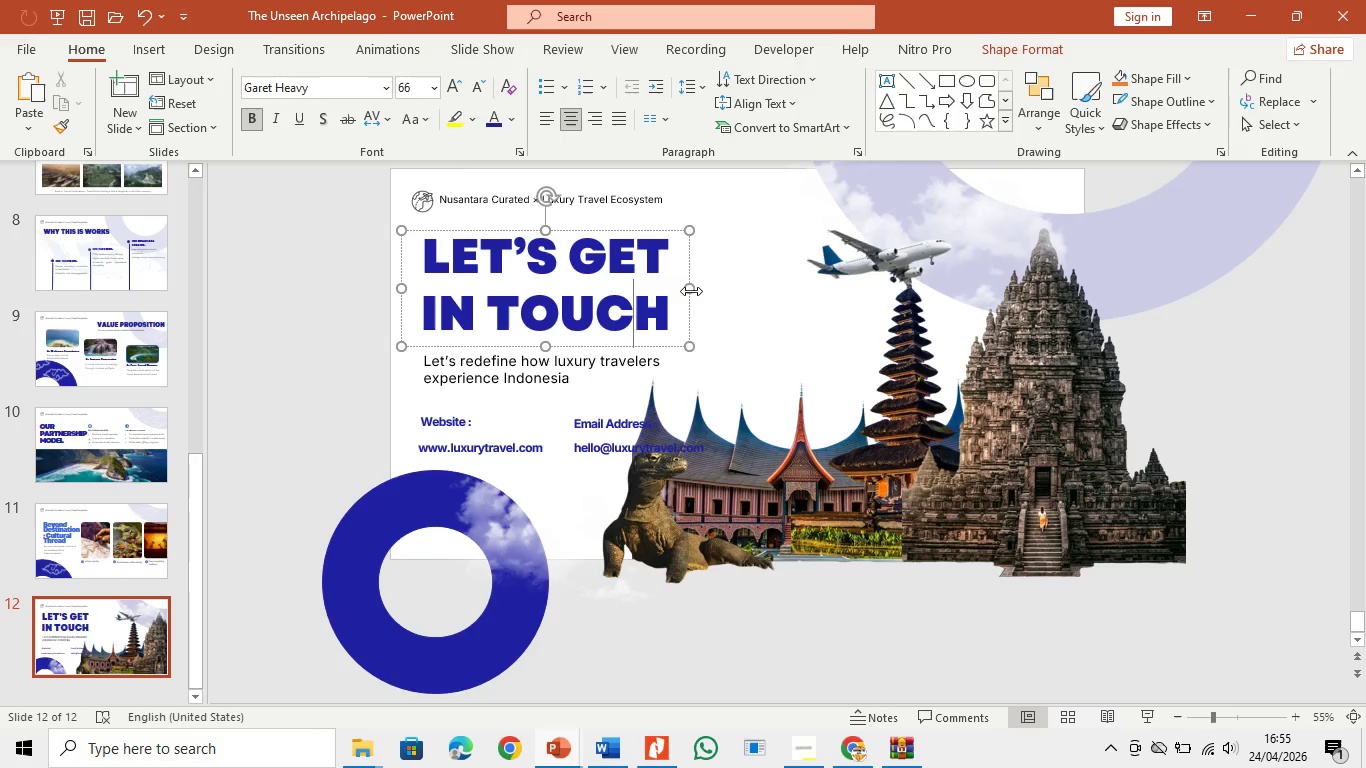 
left_click_drag(start_coordinate=[691, 291], to_coordinate=[802, 291])
 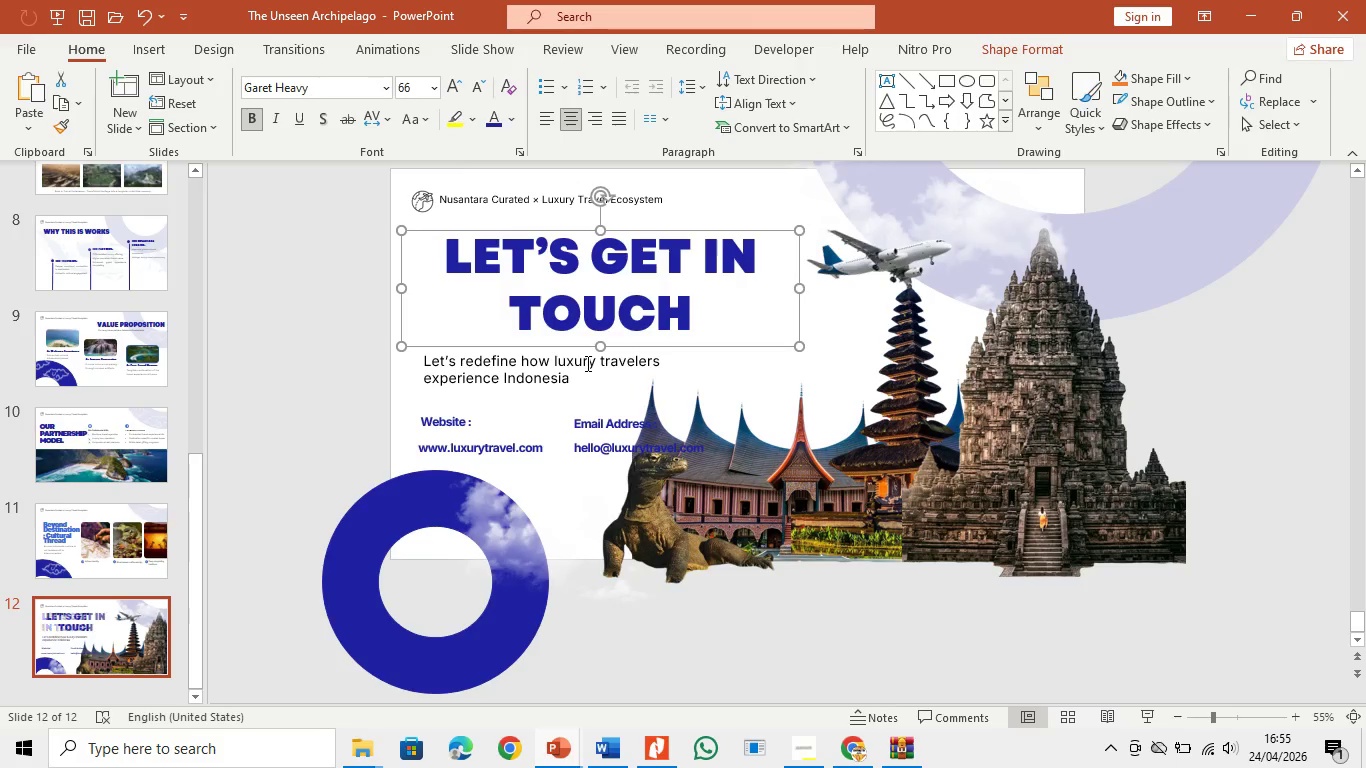 
left_click([586, 363])
 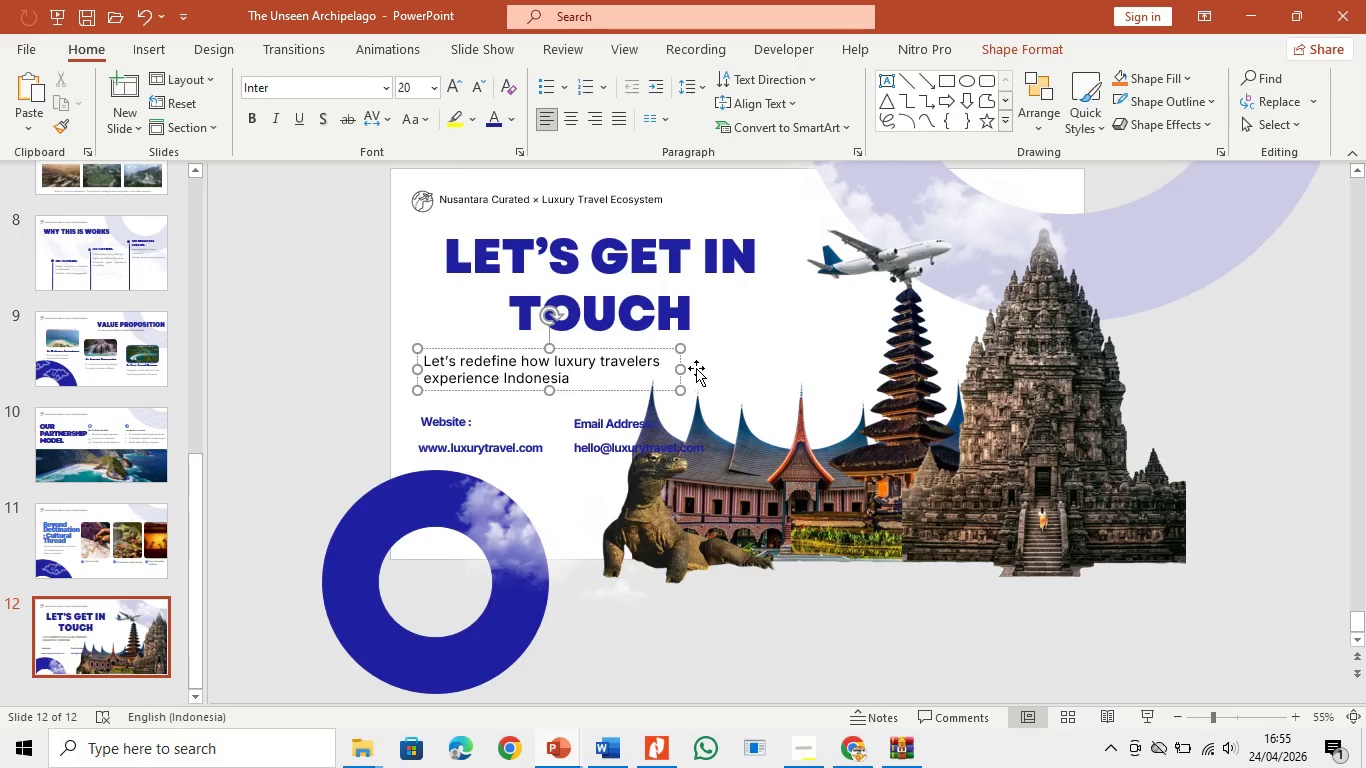 
left_click([688, 372])
 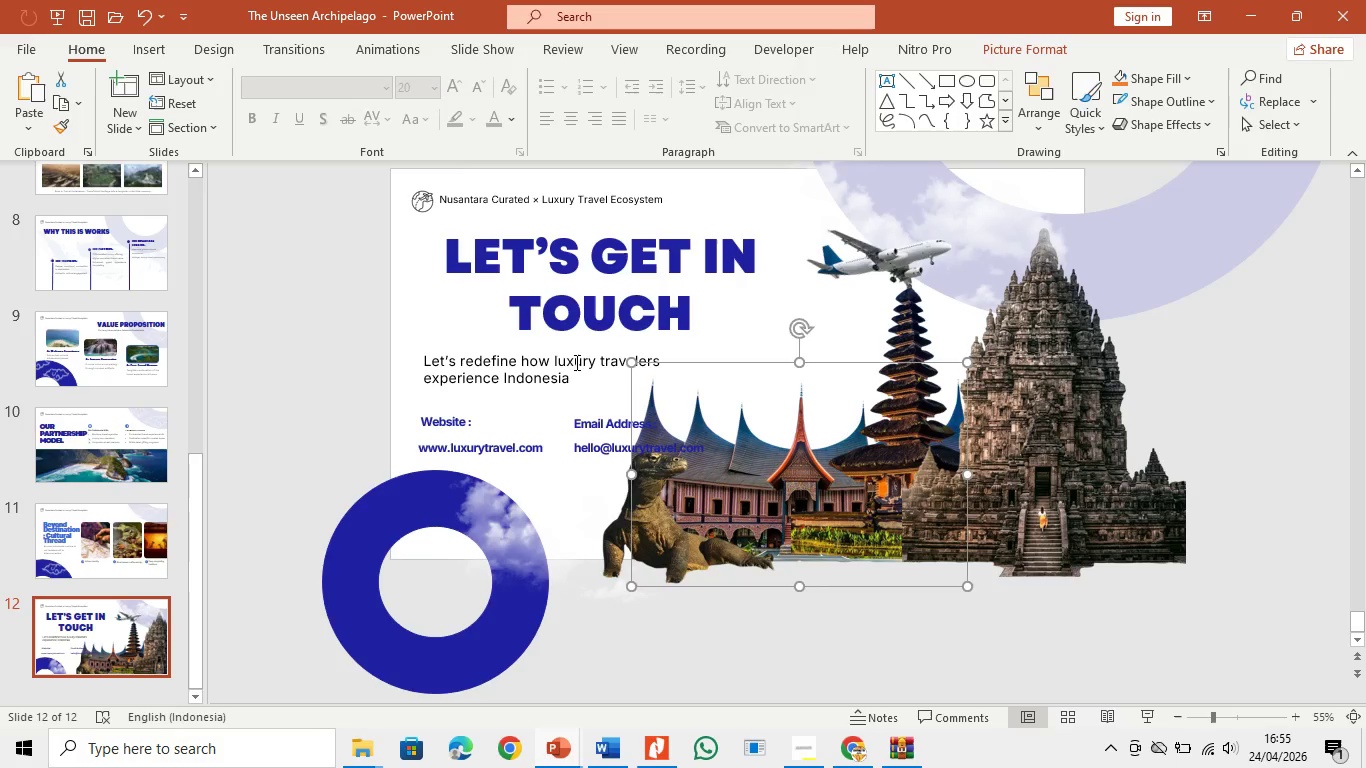 
double_click([573, 362])
 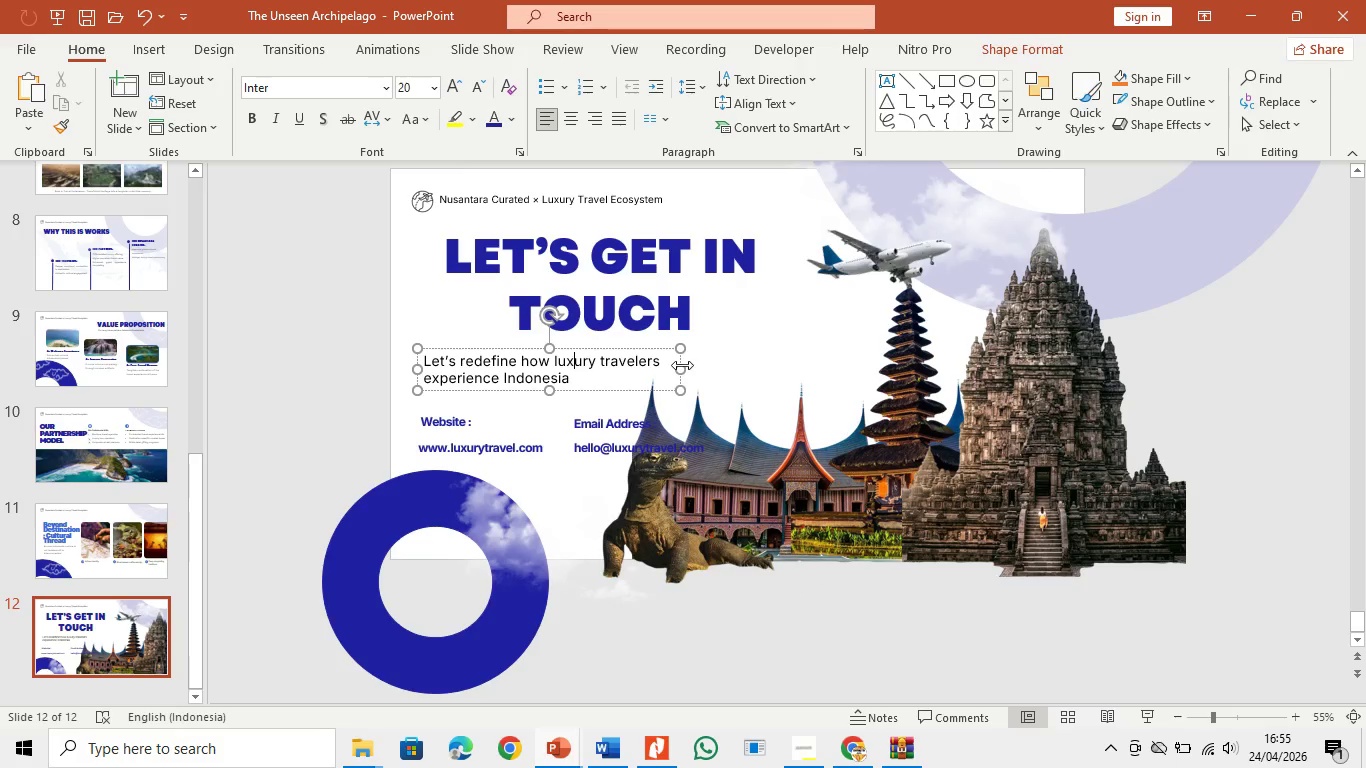 
left_click_drag(start_coordinate=[683, 365], to_coordinate=[753, 371])
 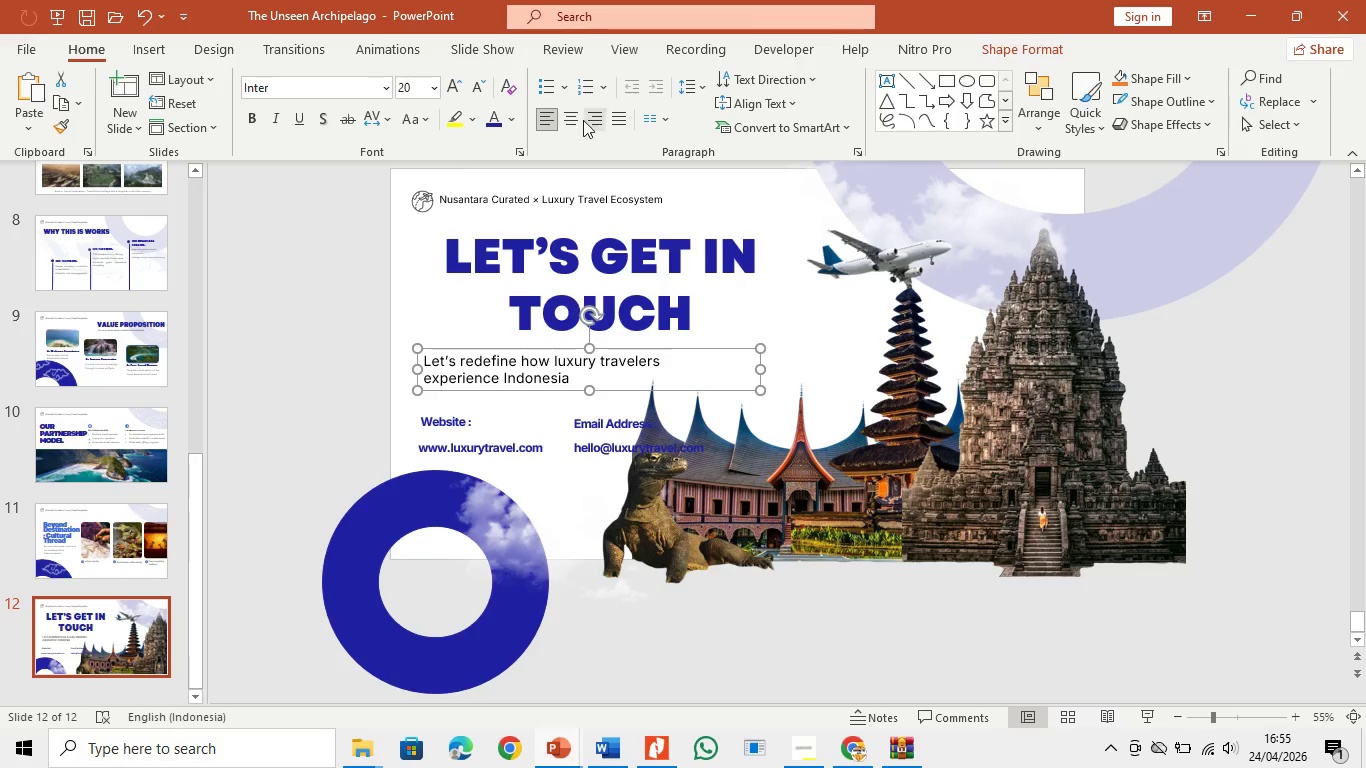 
left_click([574, 119])
 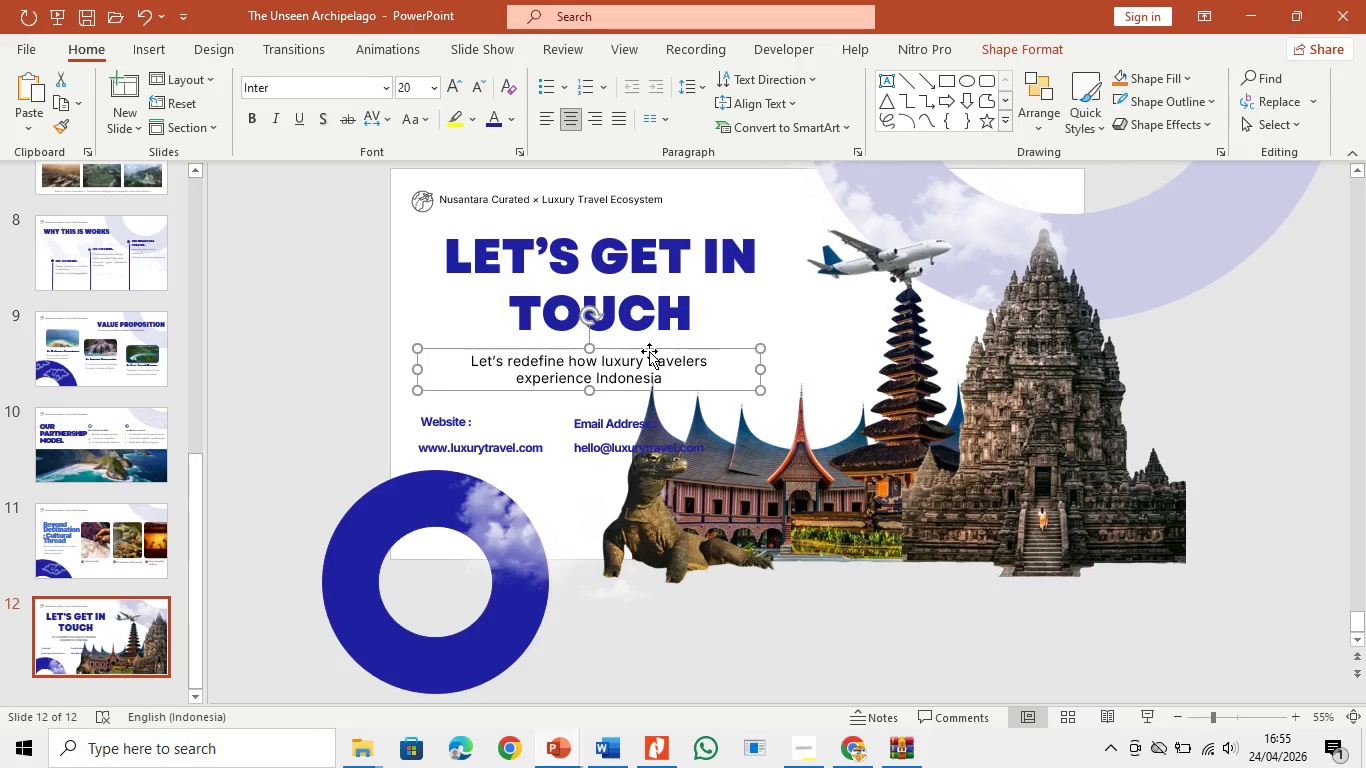 
left_click_drag(start_coordinate=[651, 345], to_coordinate=[651, 335])
 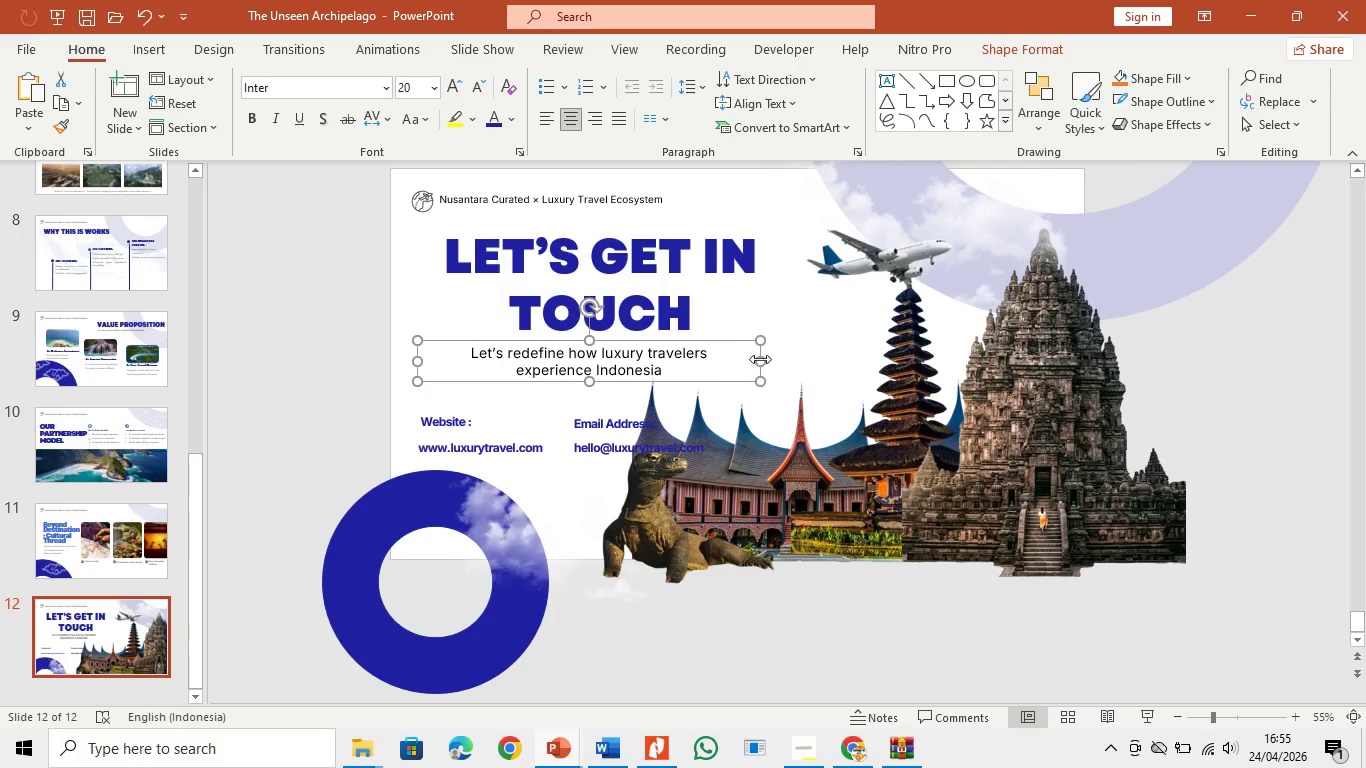 
left_click_drag(start_coordinate=[762, 359], to_coordinate=[798, 362])
 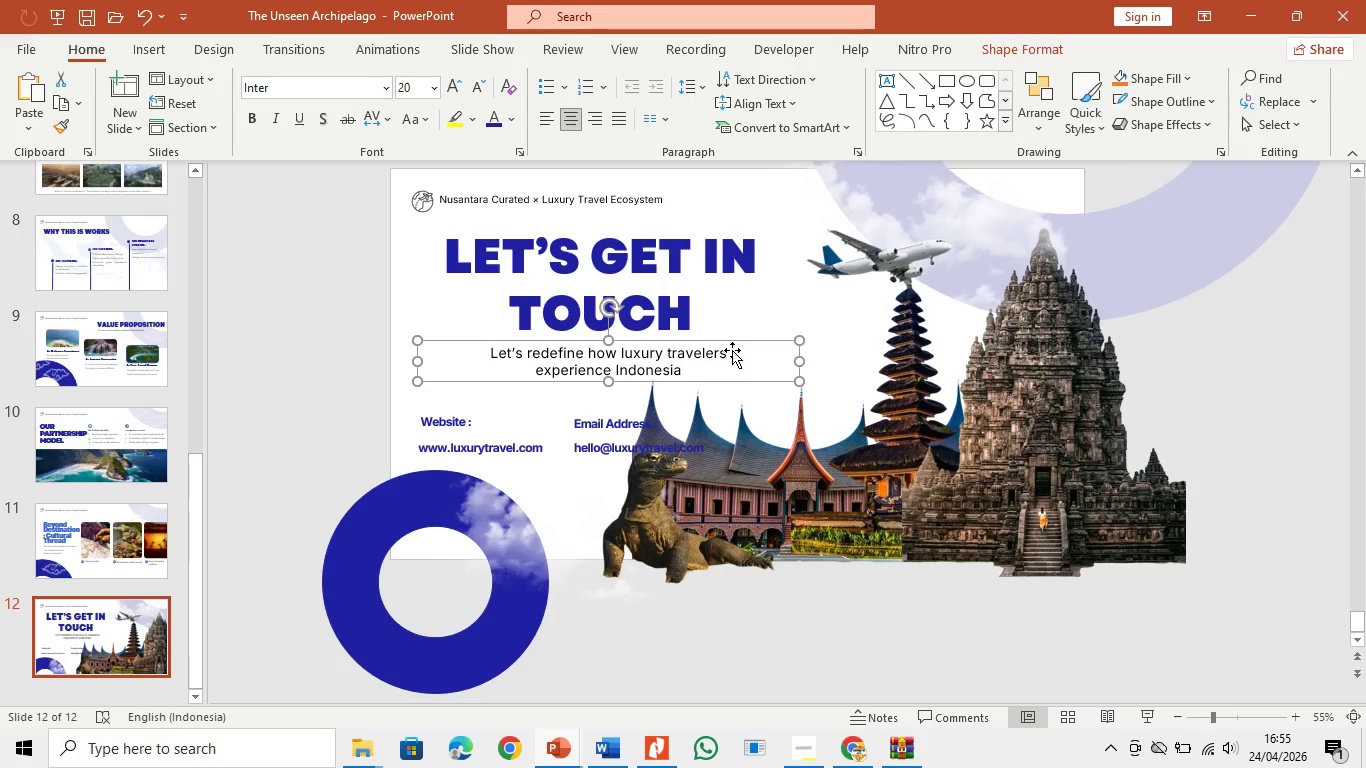 
double_click([732, 350])
 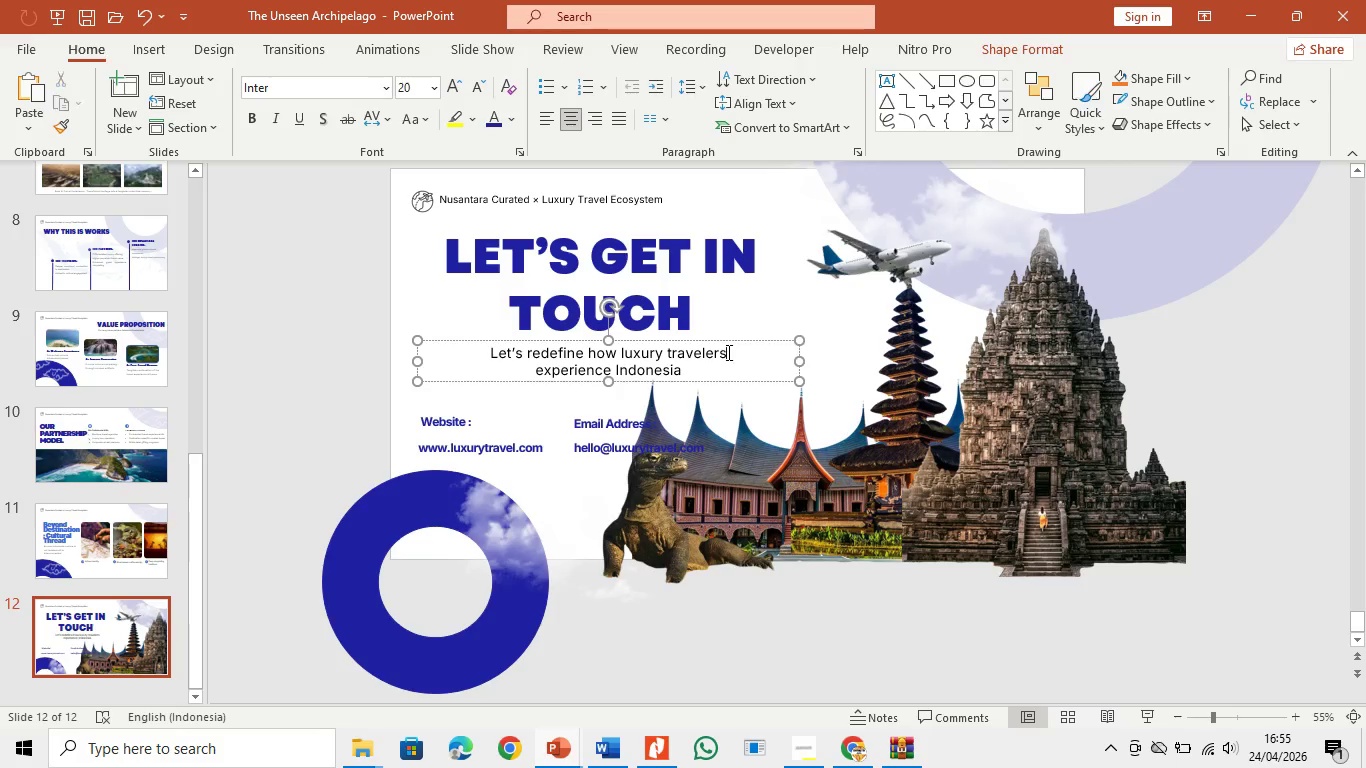 
triple_click([727, 352])
 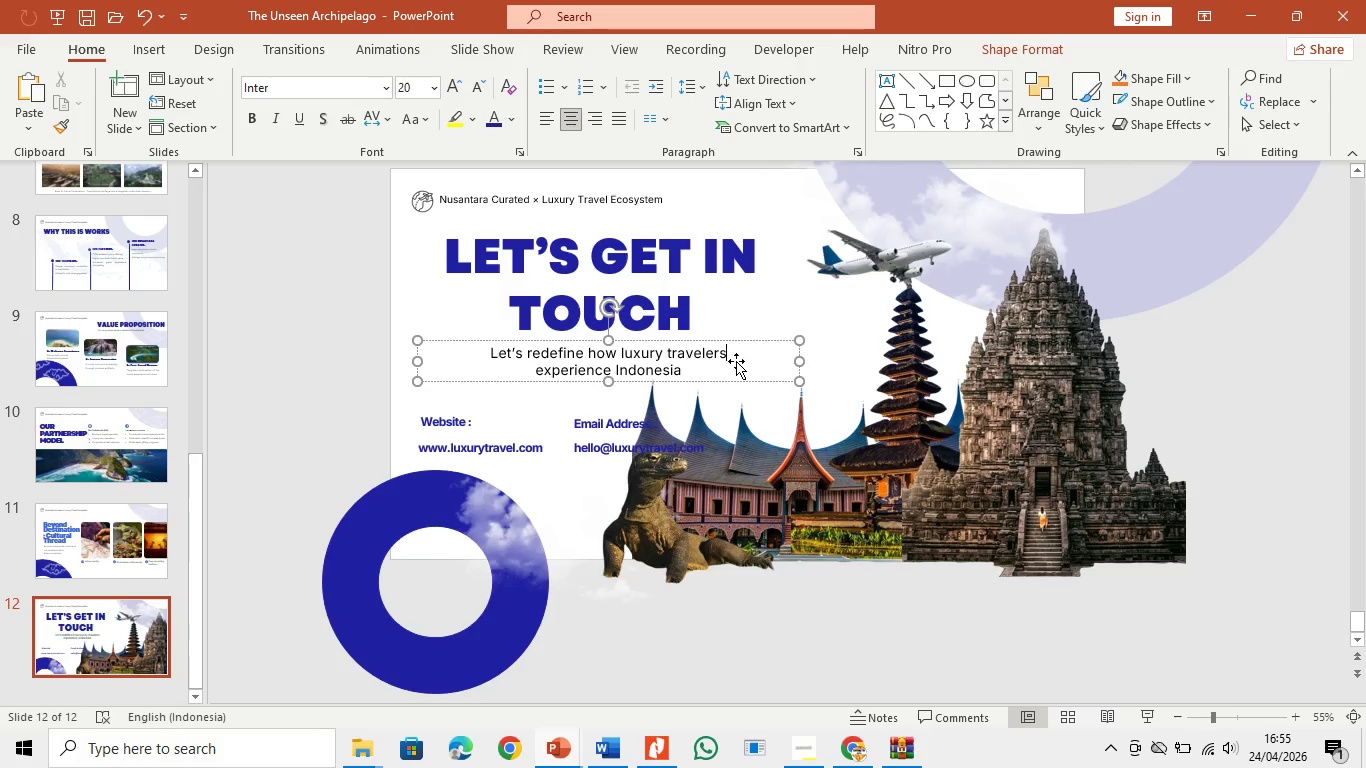 
key(Delete)
 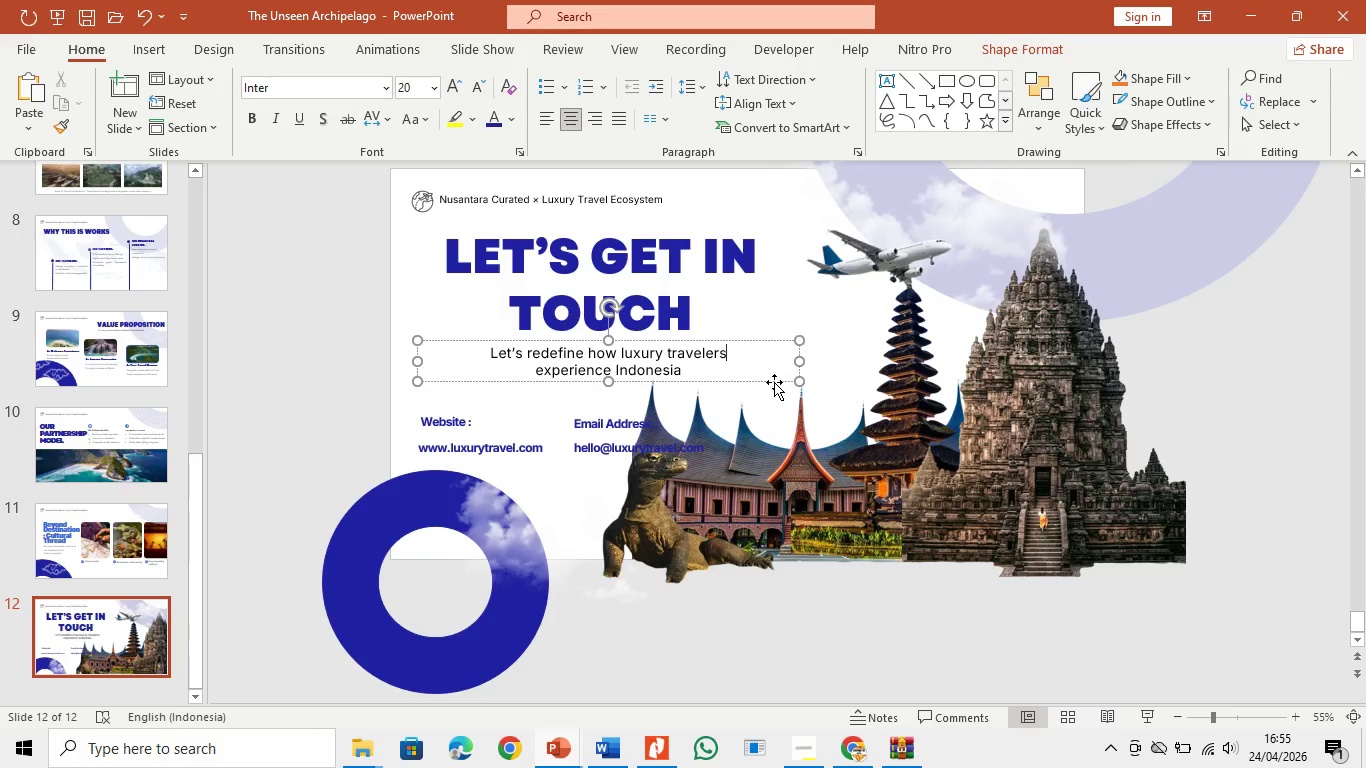 
key(Delete)
 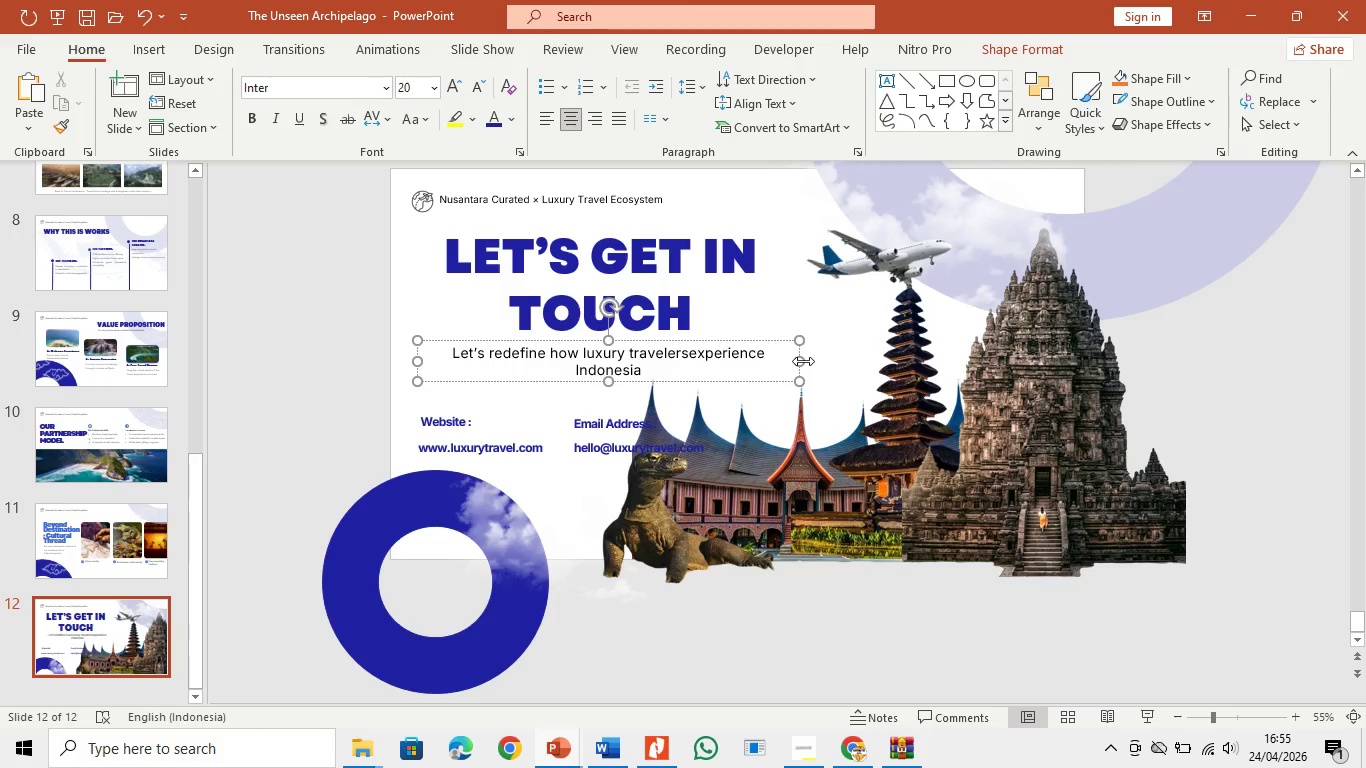 
key(Space)
 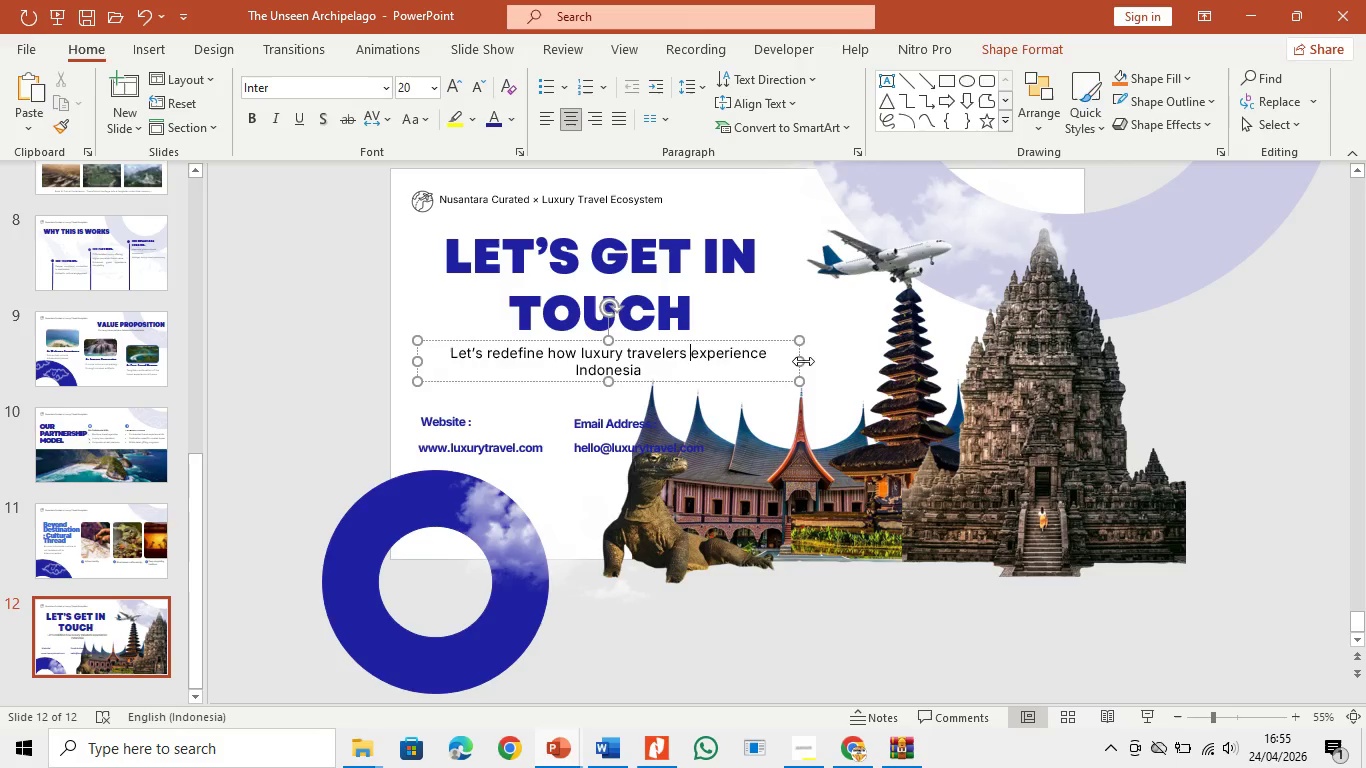 
left_click_drag(start_coordinate=[803, 361], to_coordinate=[825, 357])
 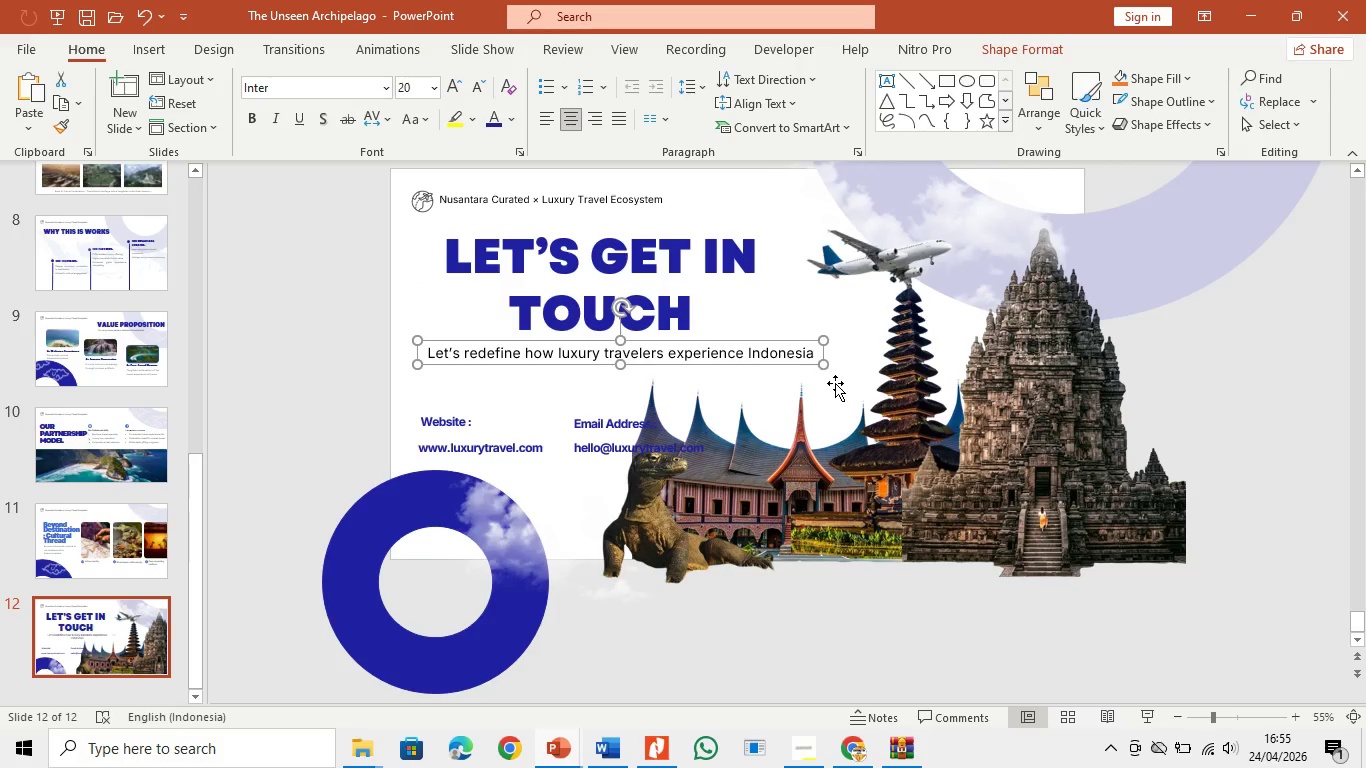 
left_click([835, 383])
 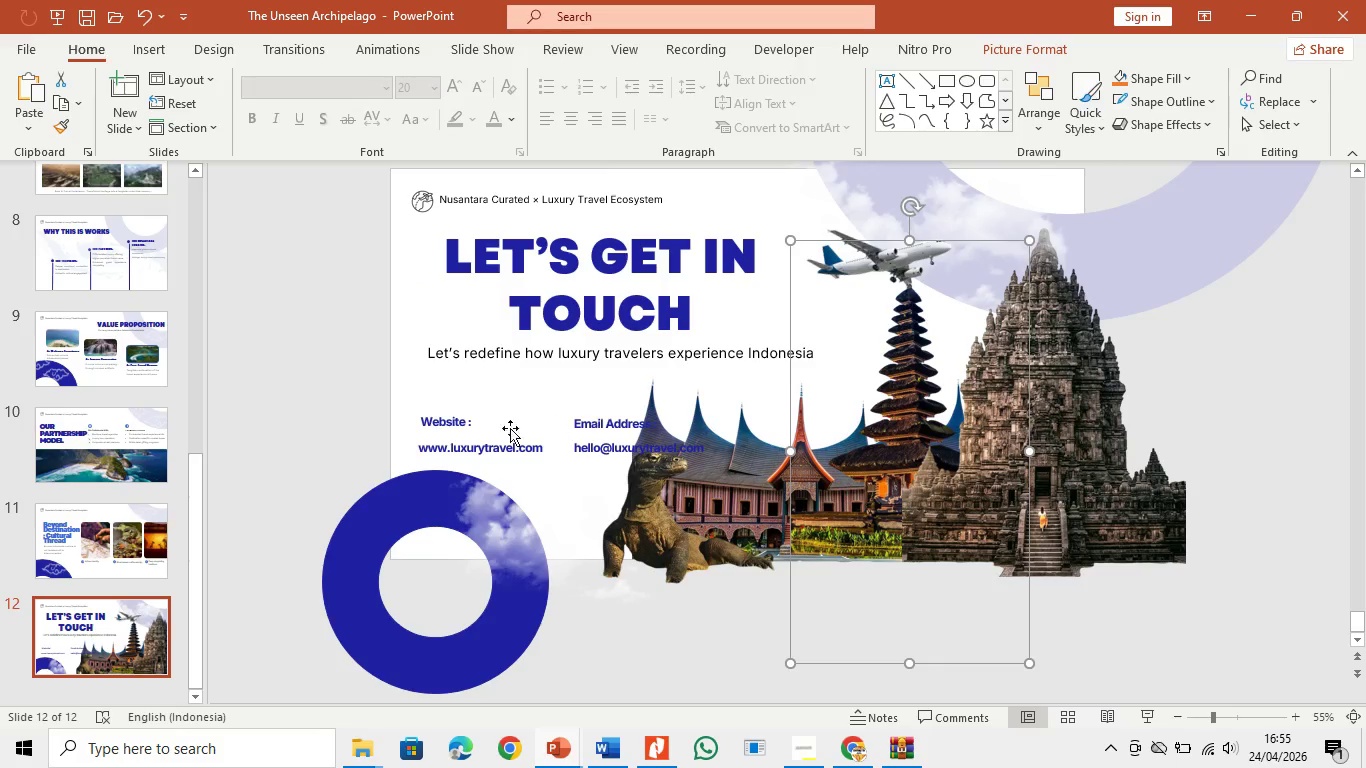 
left_click([481, 431])
 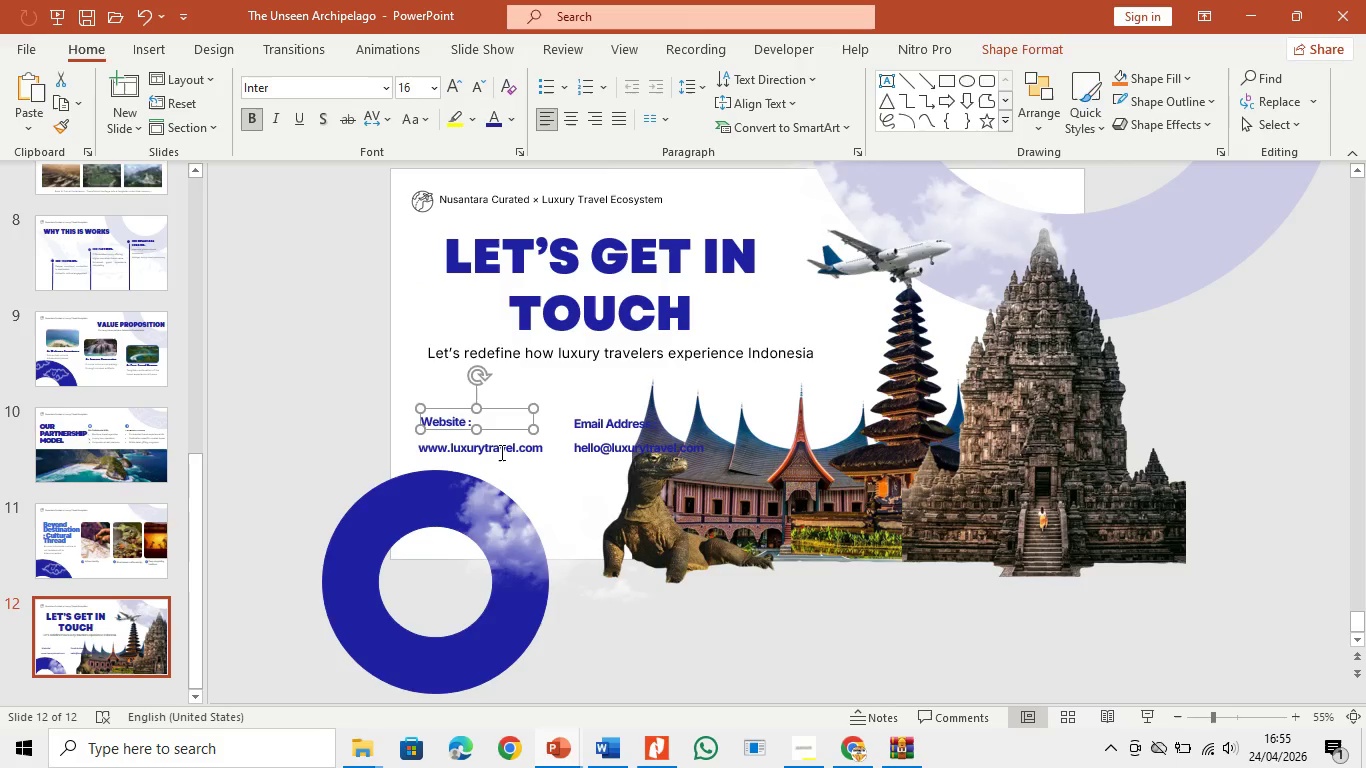 
key(Shift+ShiftLeft)
 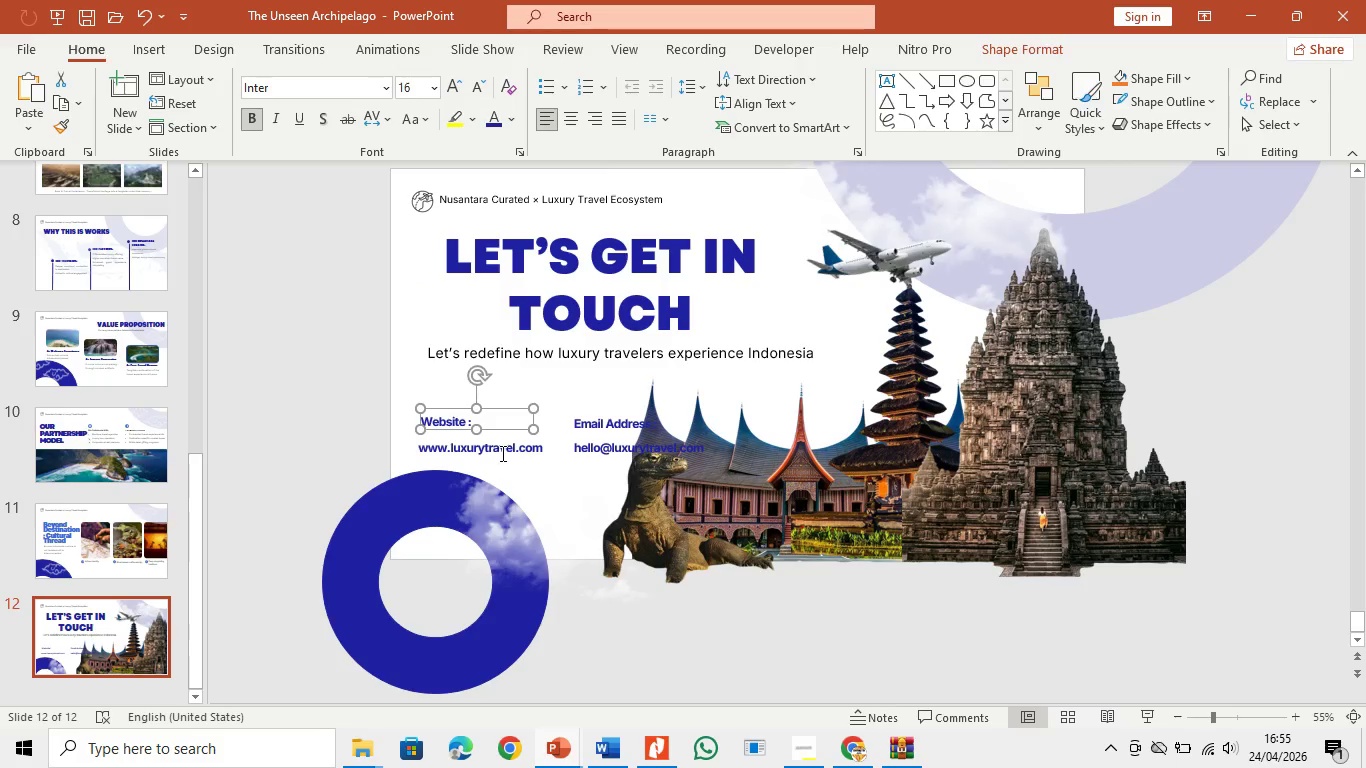 
hold_key(key=ControlLeft, duration=1.5)
left_click([503, 452])
 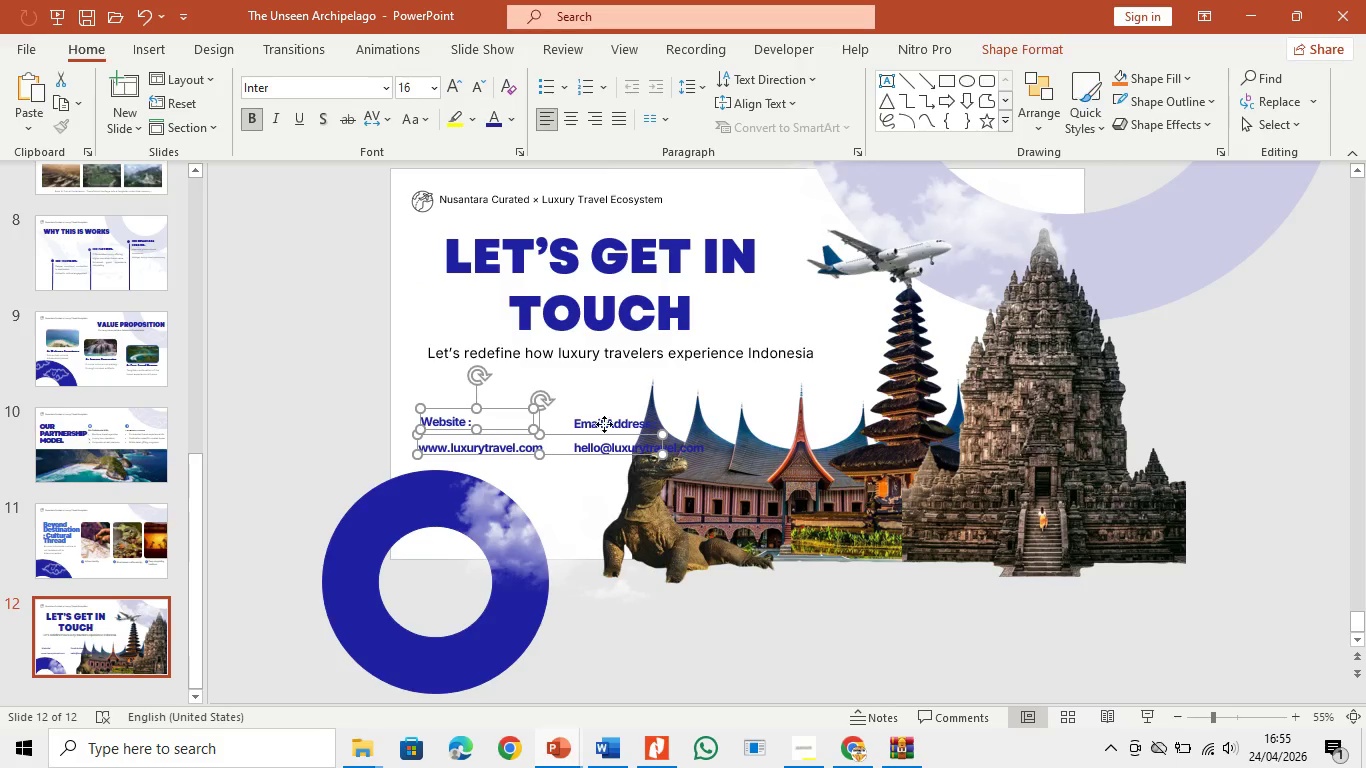 
left_click([604, 424])
 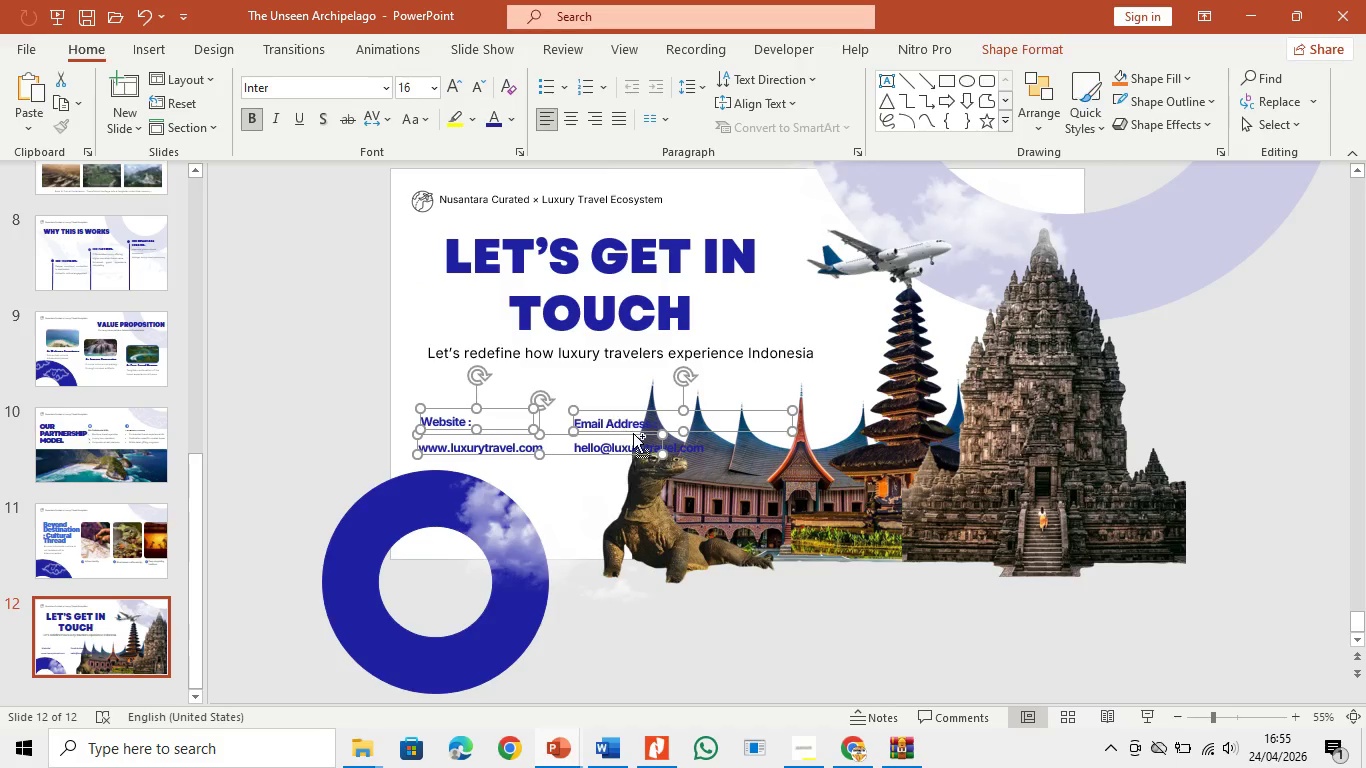 
hold_key(key=ControlLeft, duration=1.2)
left_click([686, 444])
 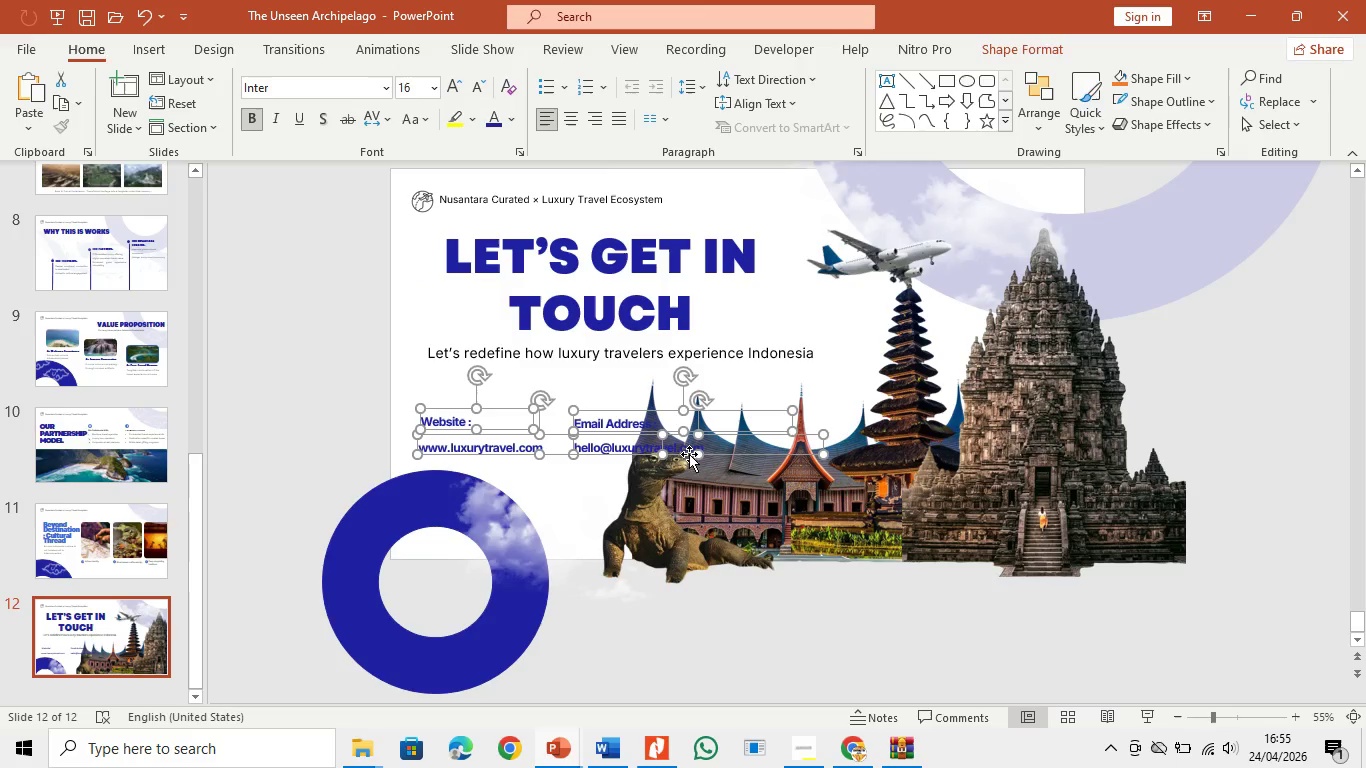 
left_click_drag(start_coordinate=[689, 454], to_coordinate=[697, 420])
 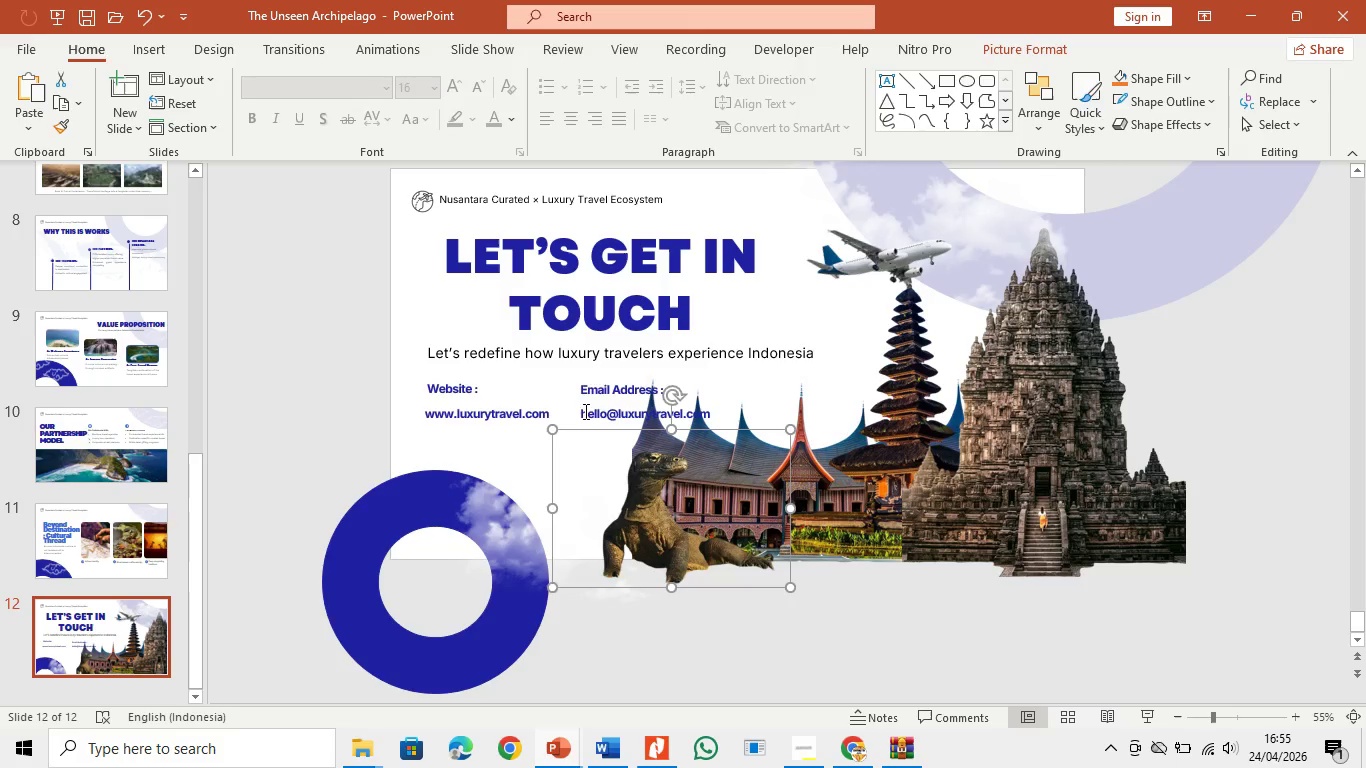 
double_click([598, 393])
 